 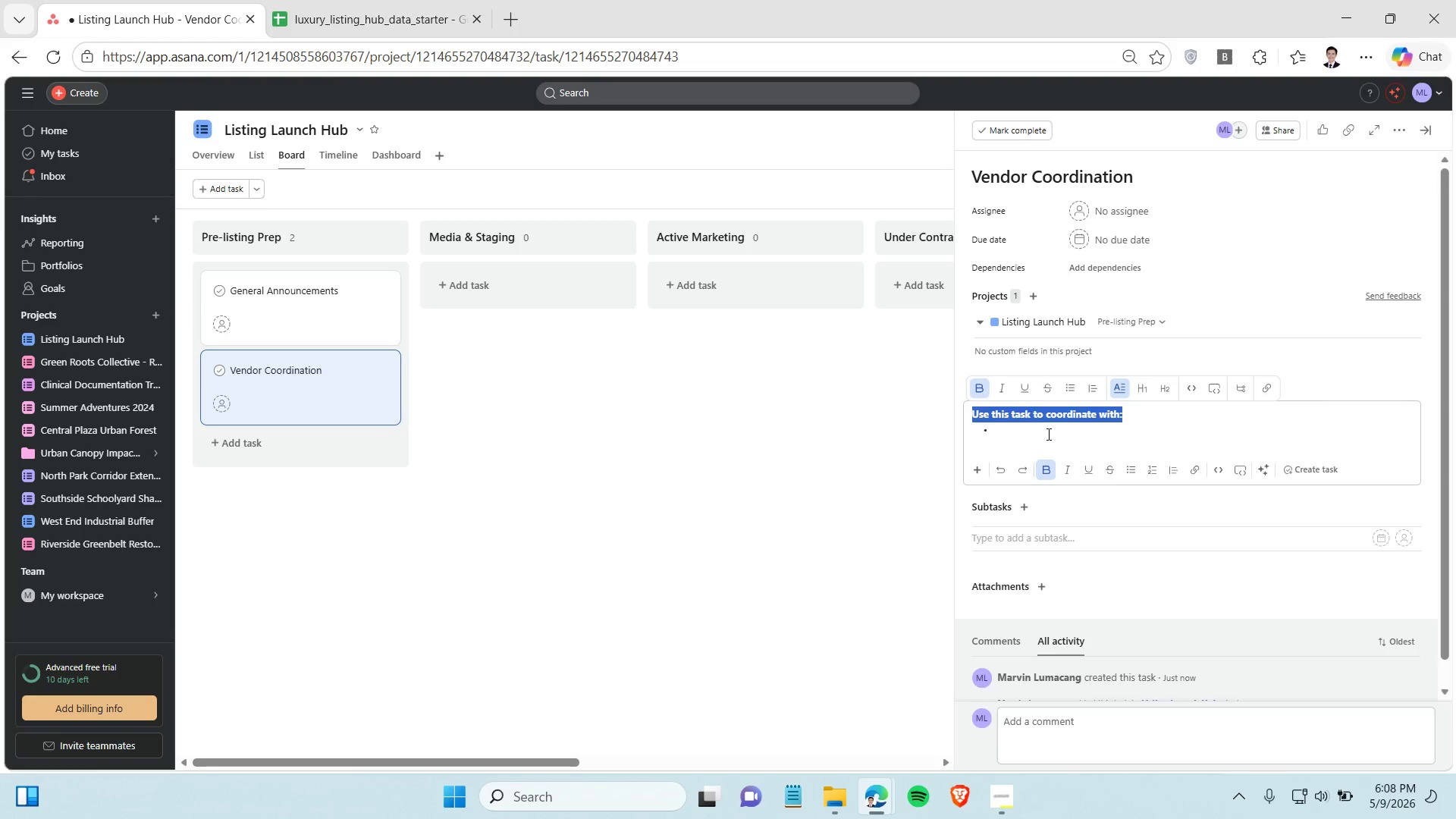 
left_click([1046, 430])
 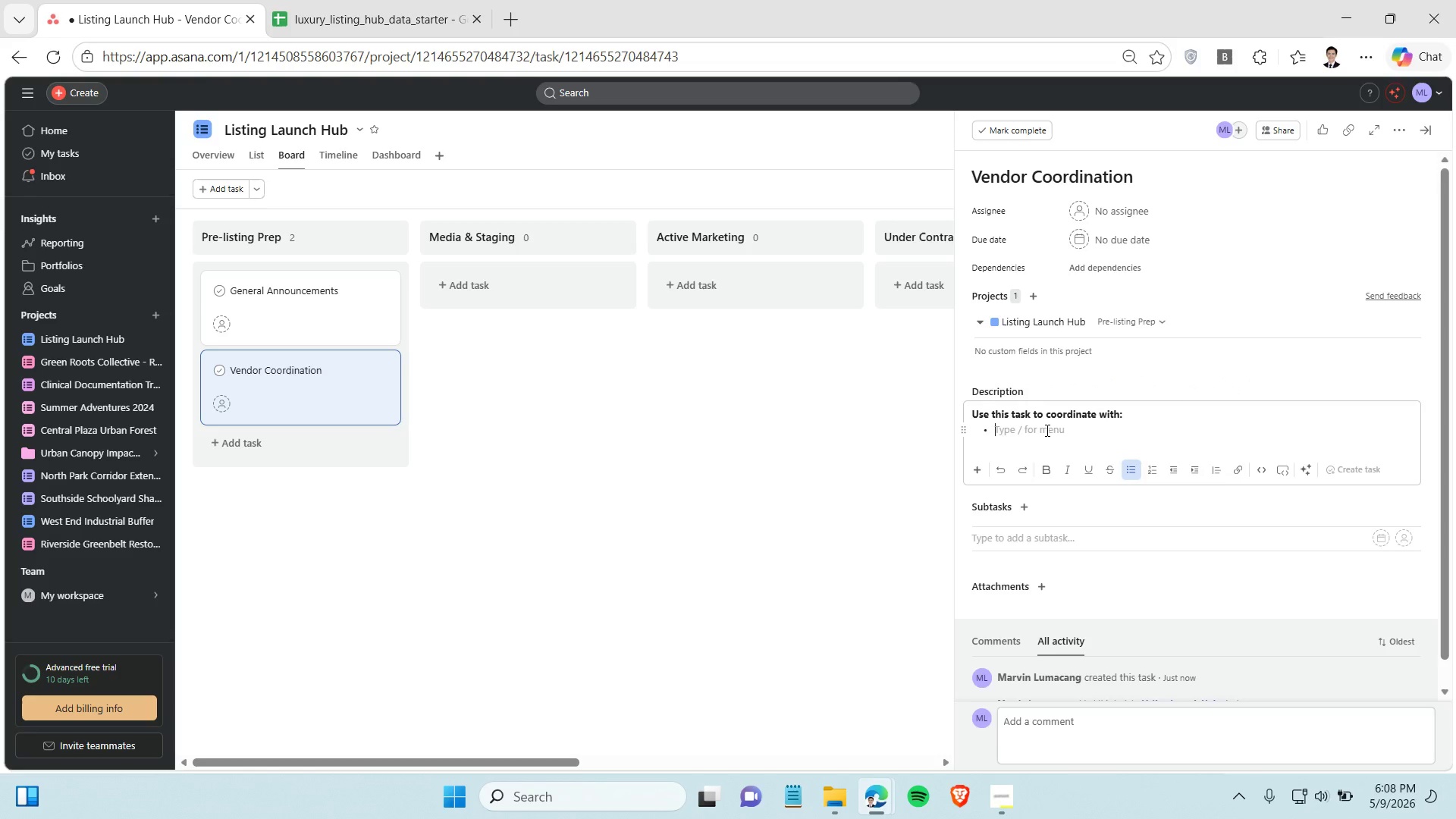 
type(Photographers)
 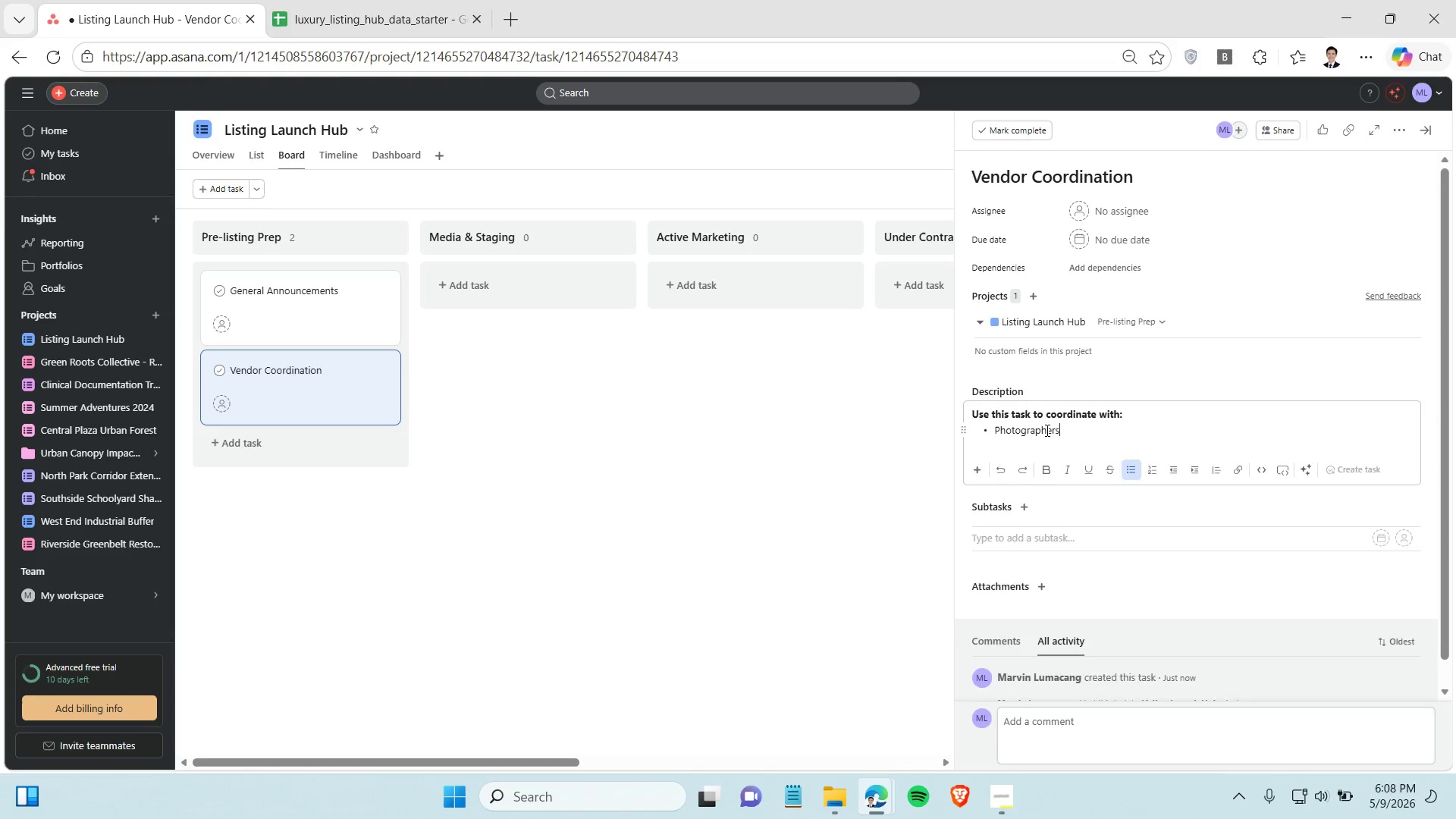 
key(Enter)
 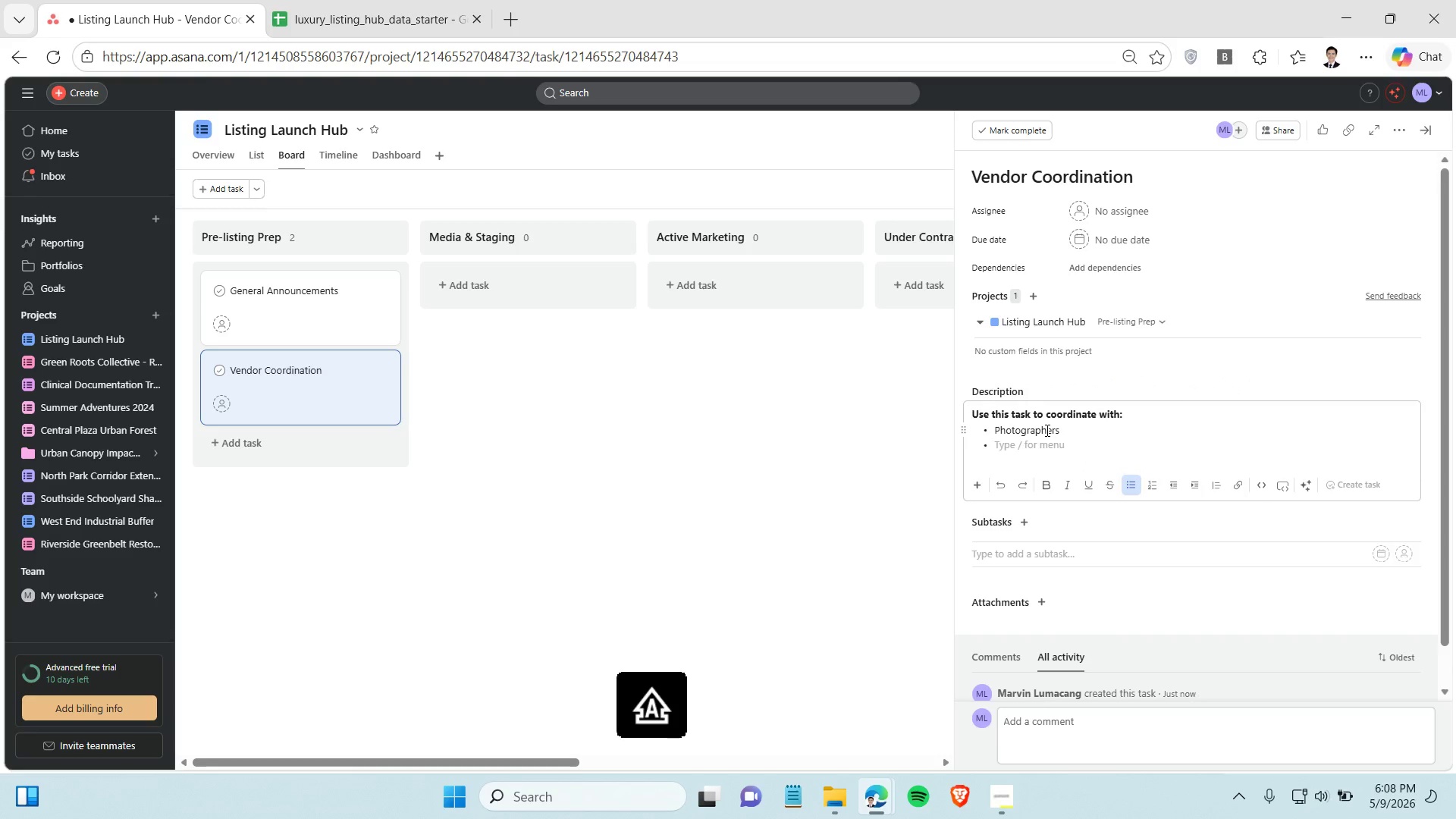 
type(Stagers)
 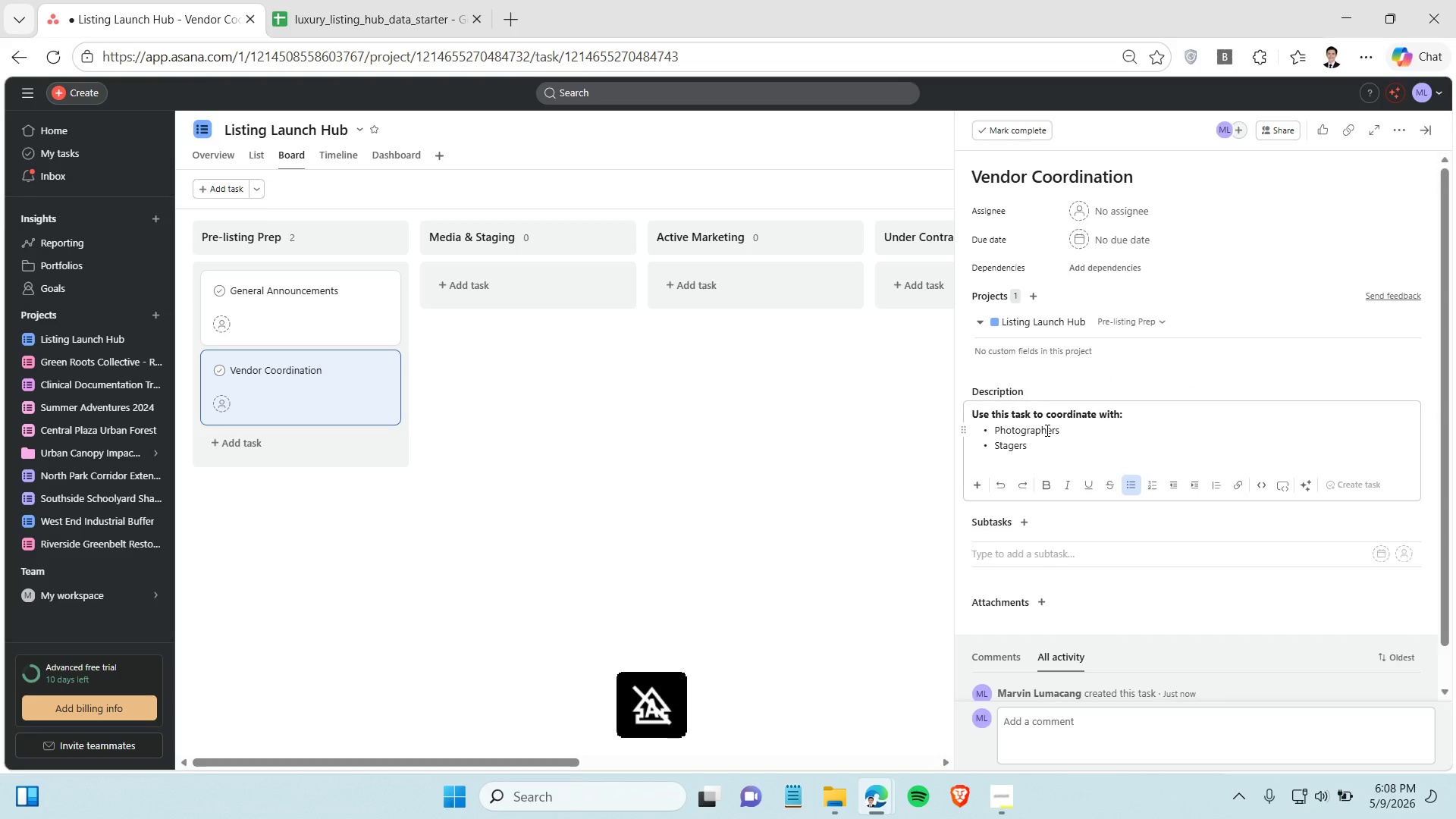 
key(Enter)
 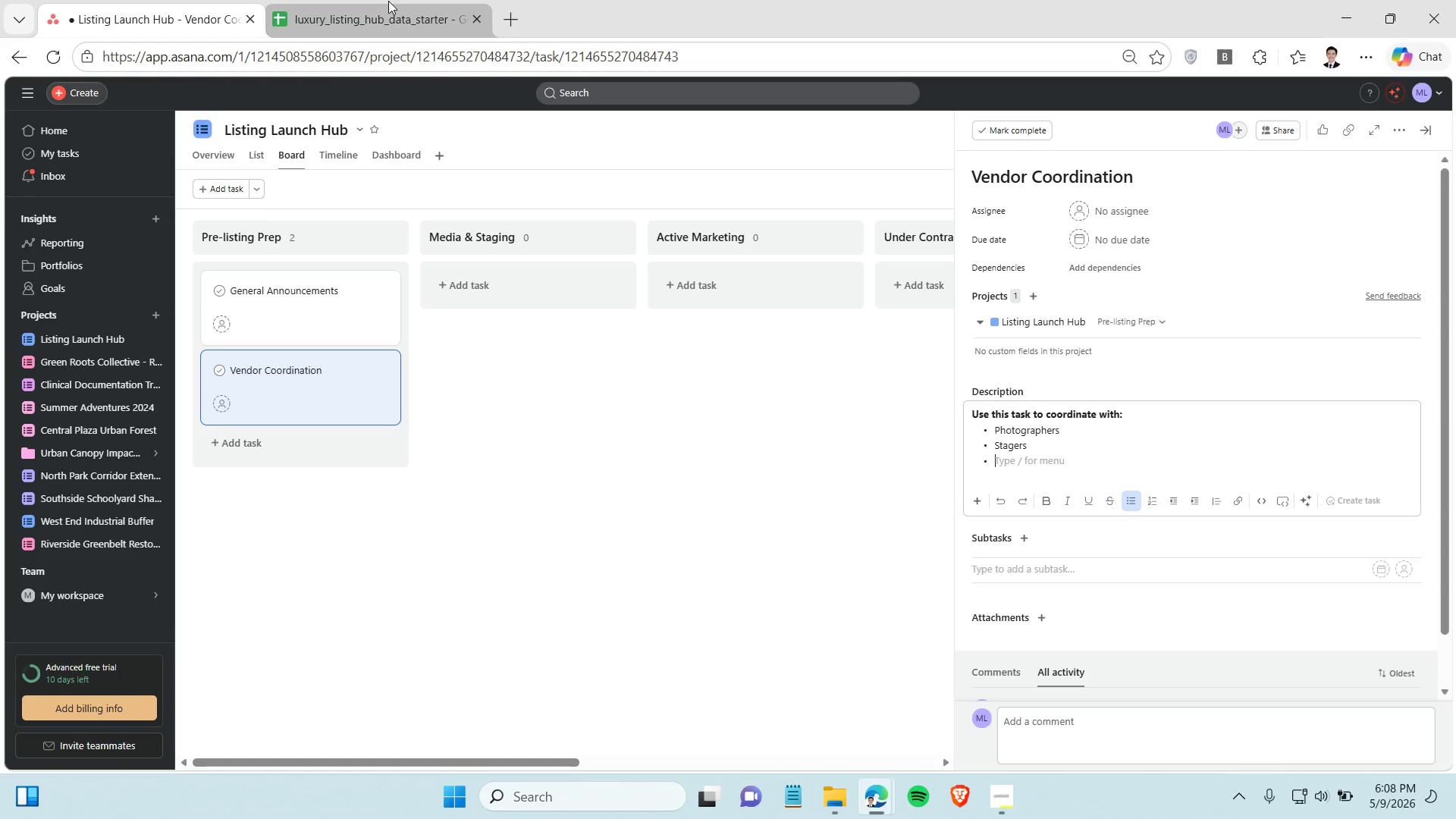 
left_click([387, 2])
 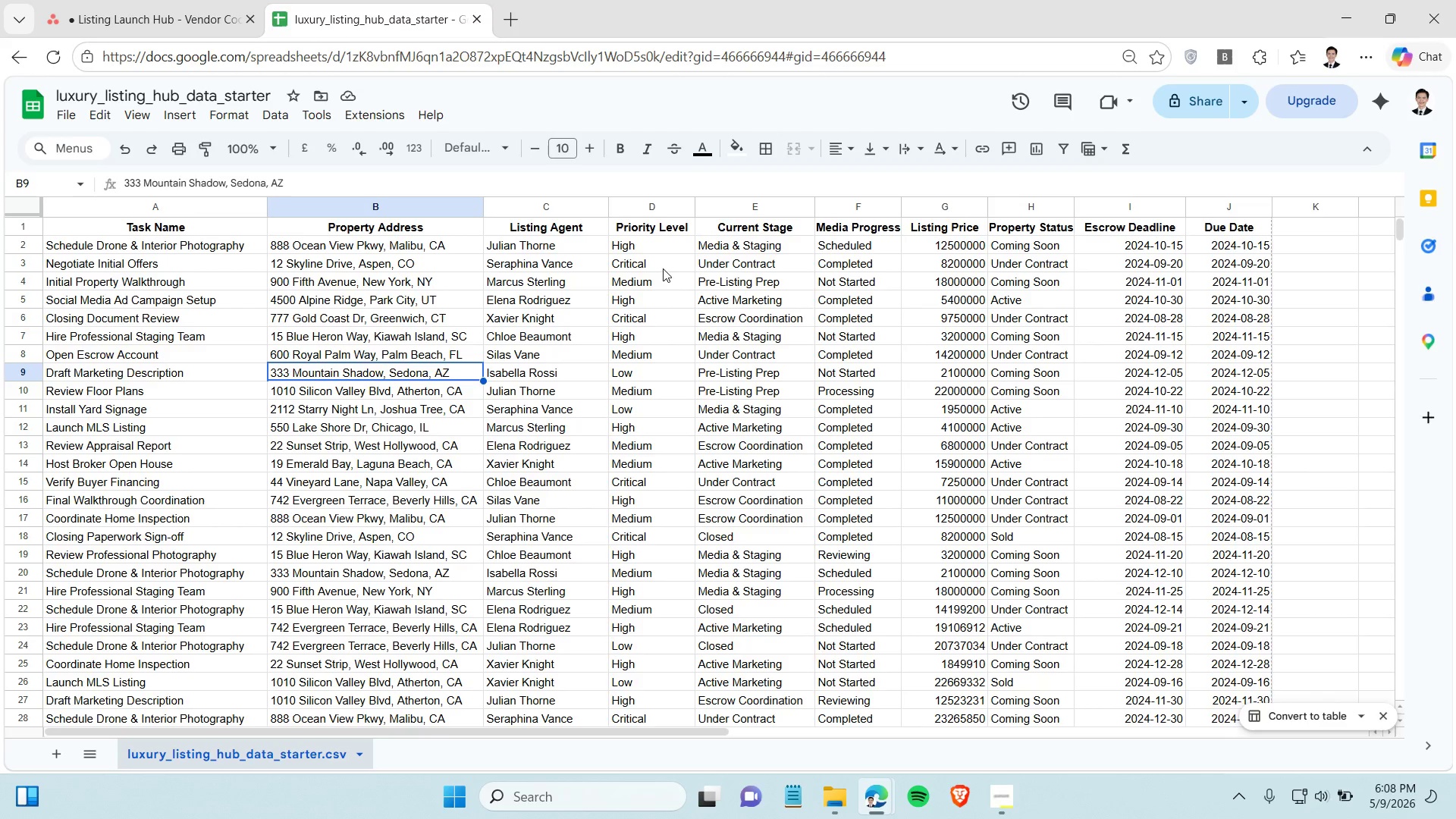 
left_click([724, 251])
 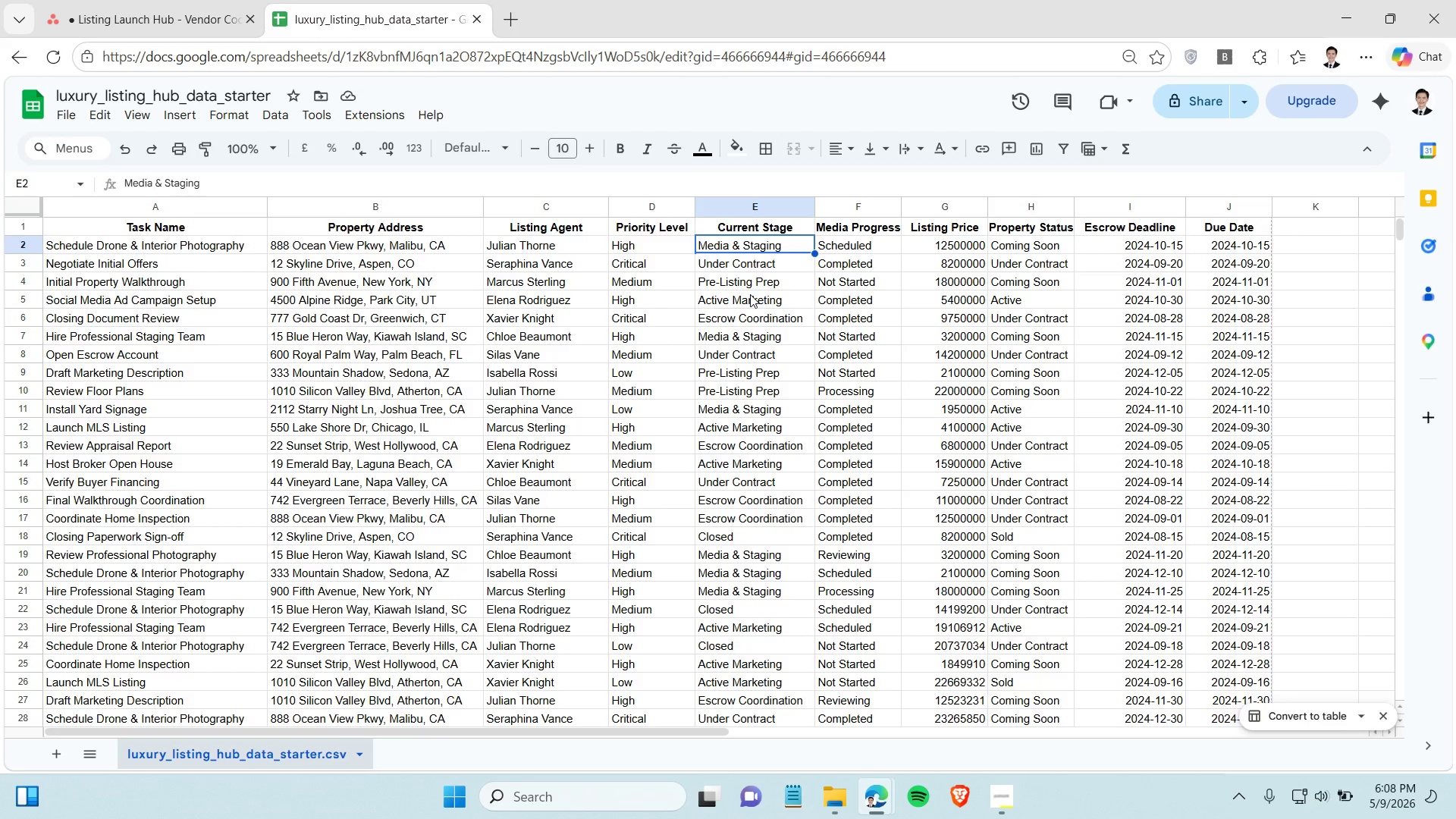 
left_click([750, 294])
 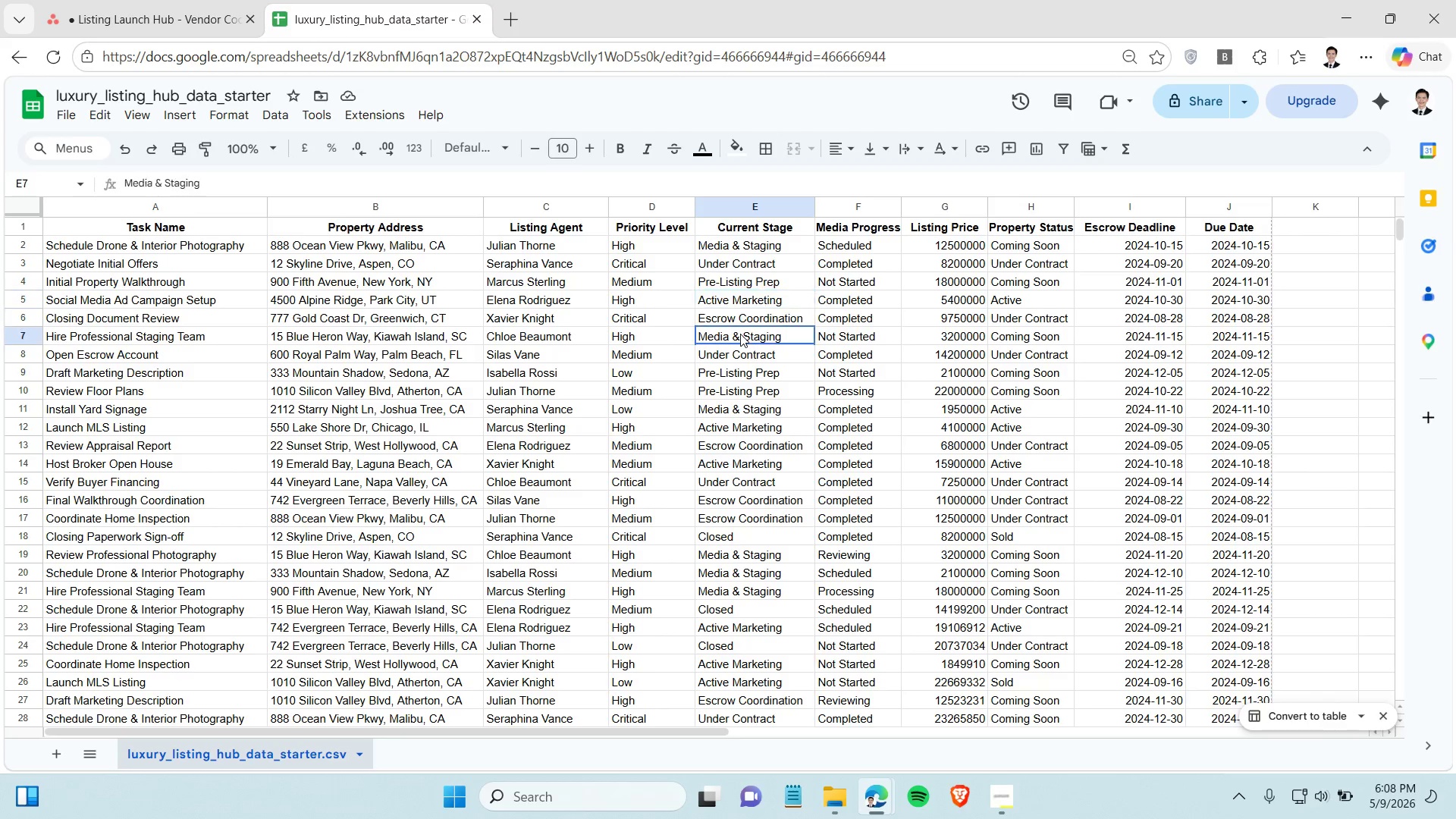 
left_click([740, 334])
 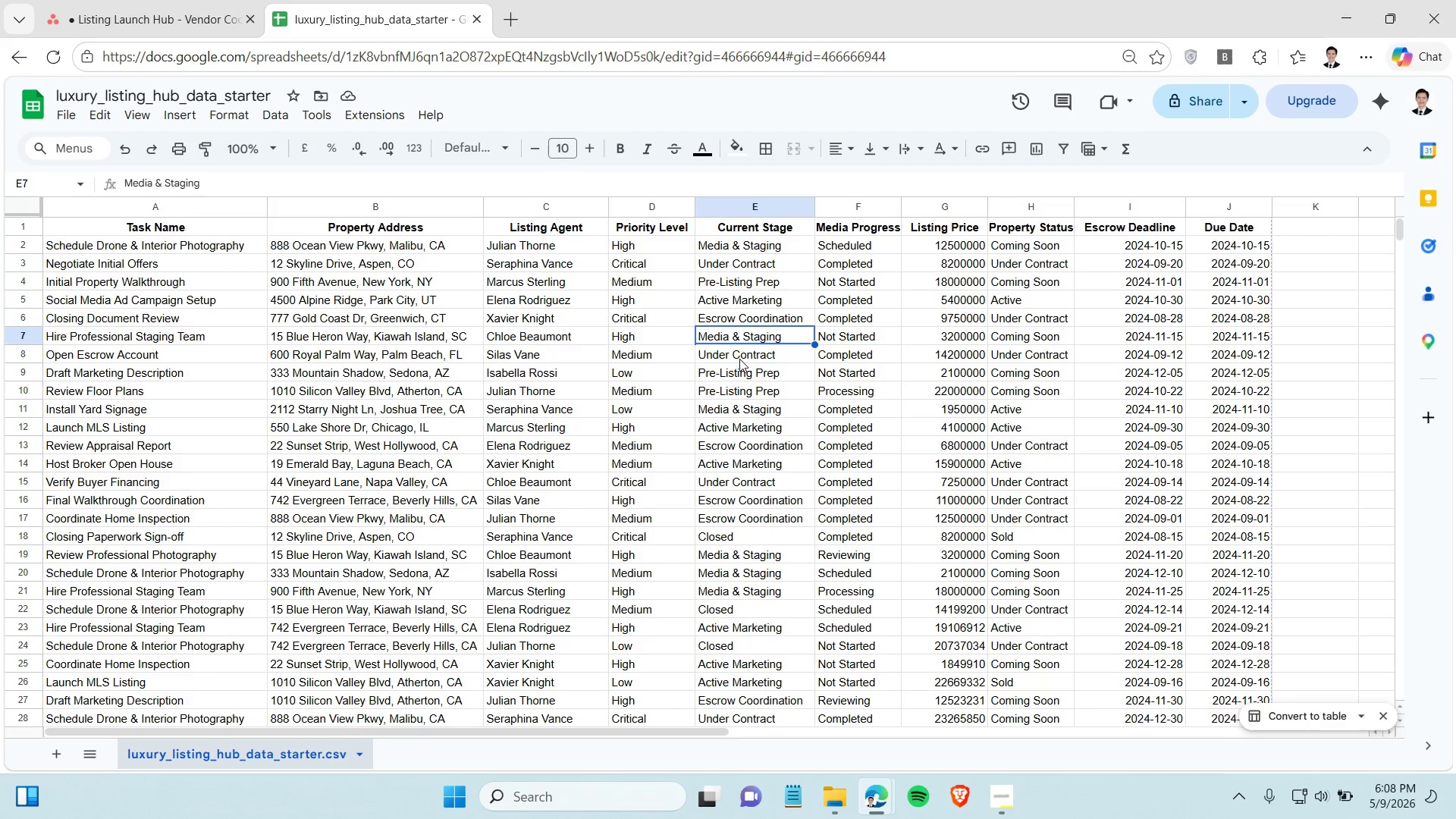 
left_click([740, 359])
 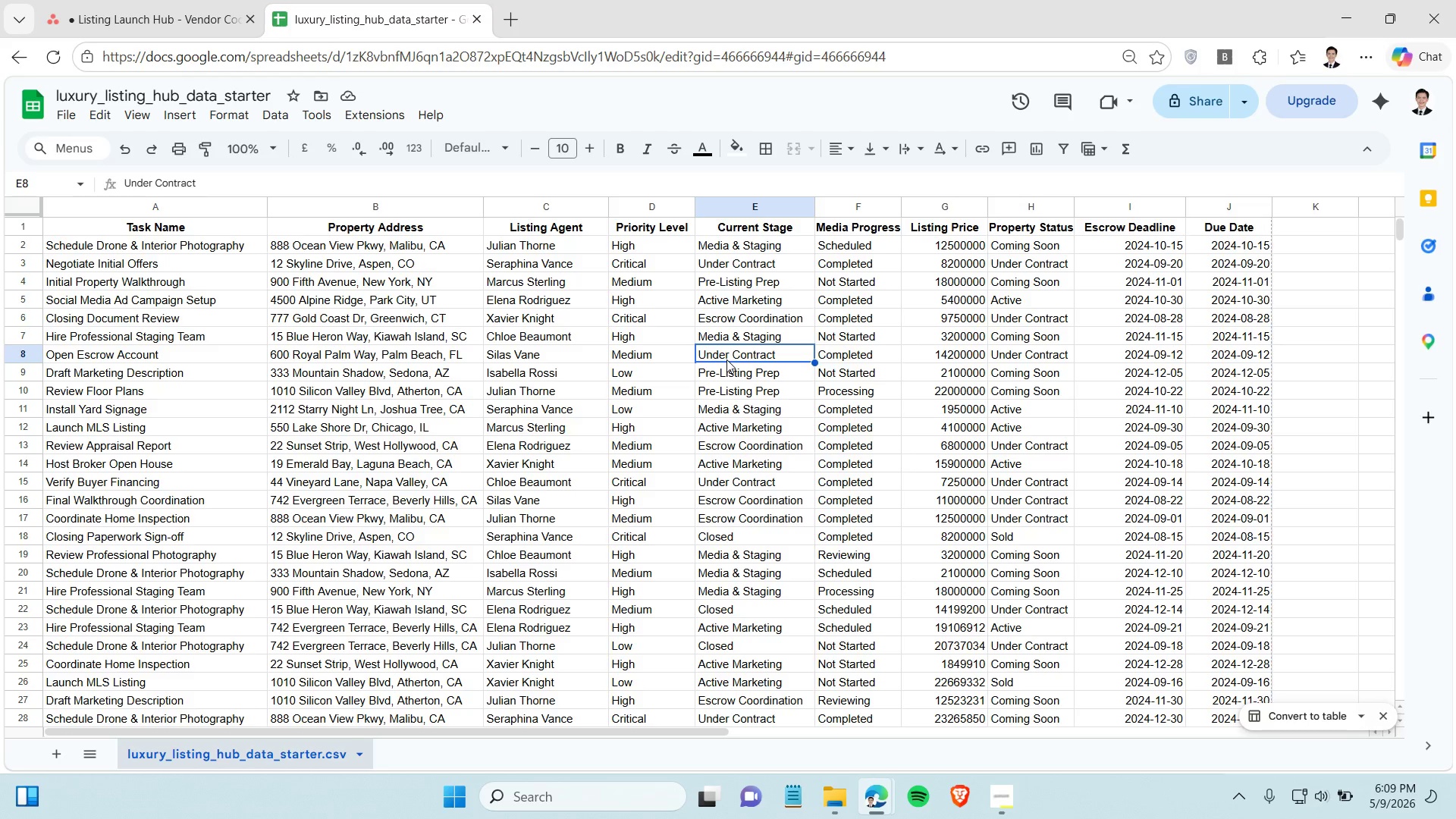 
left_click([186, 0])
 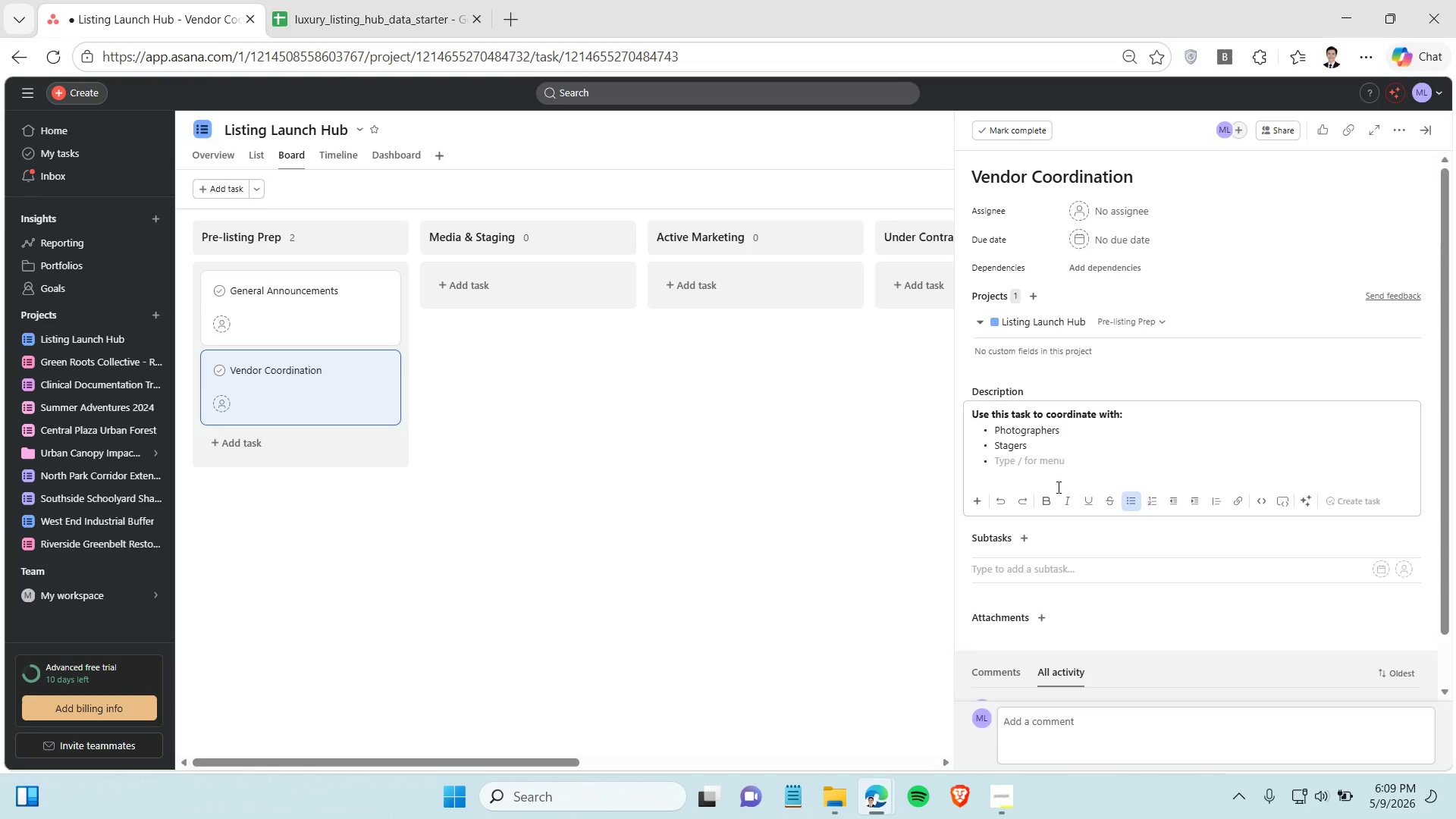 
type(Videoh)
key(Backspace)
type(graphers)
 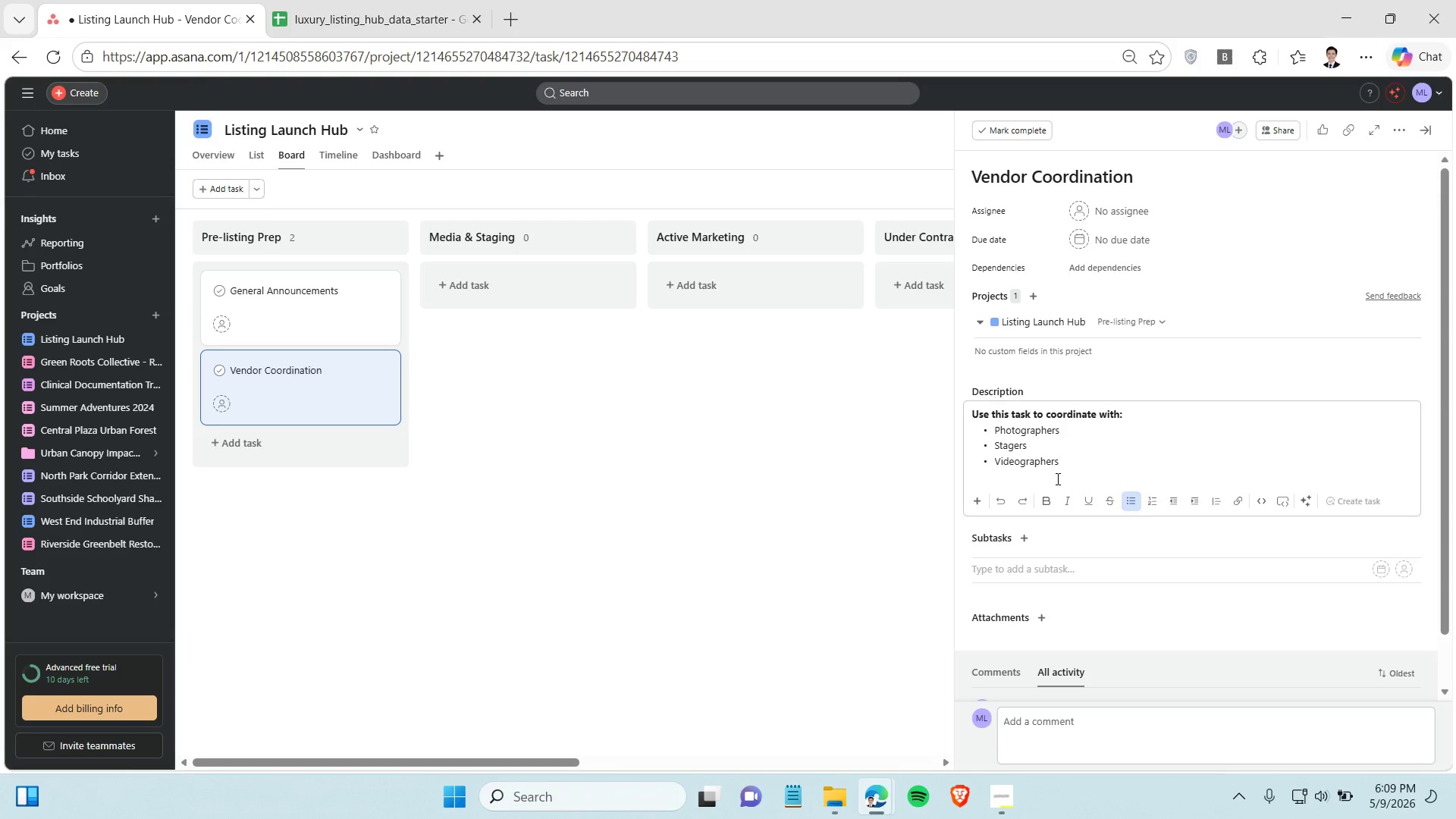 
key(Enter)
 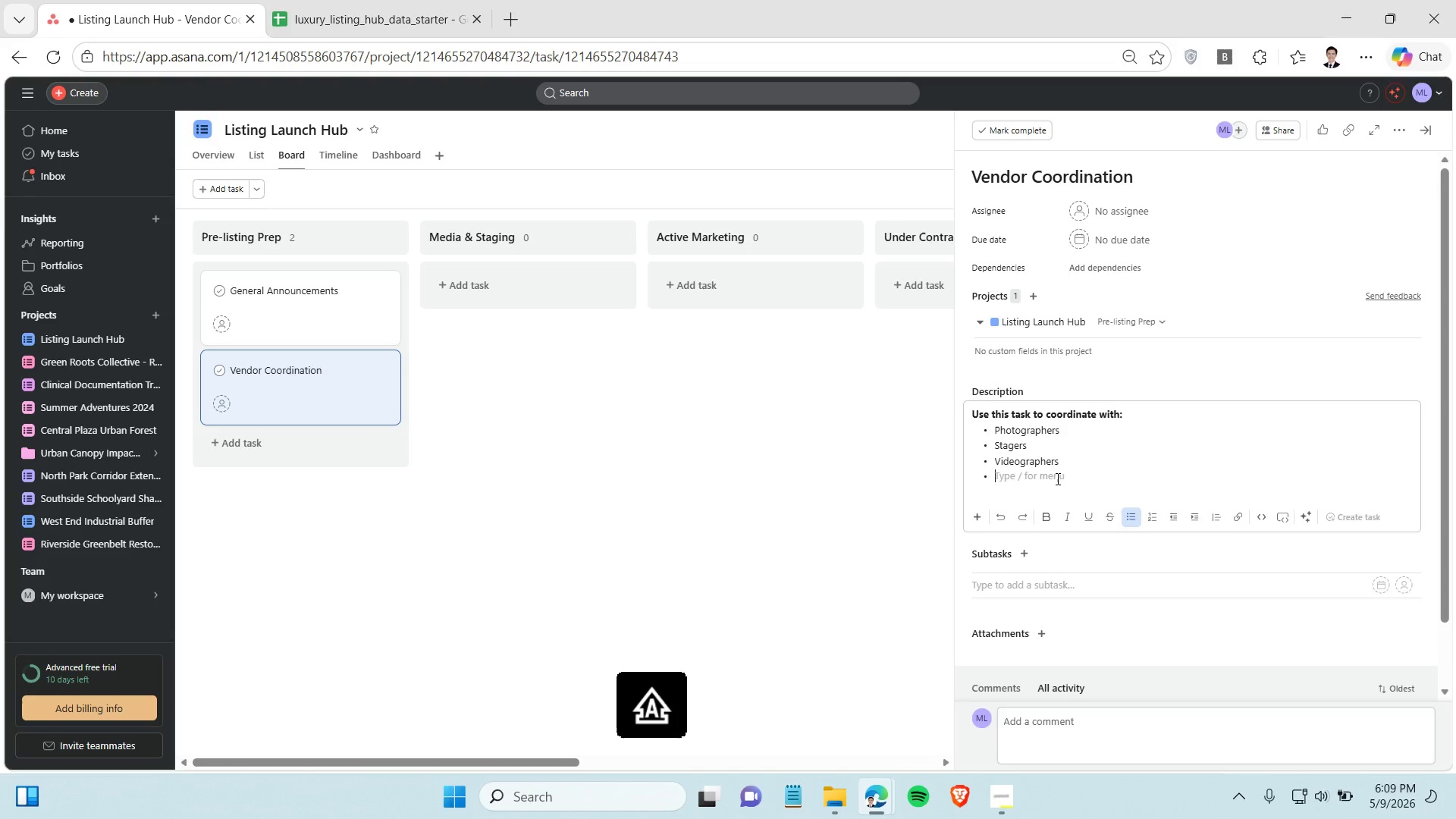 
type(Cleaning crews)
 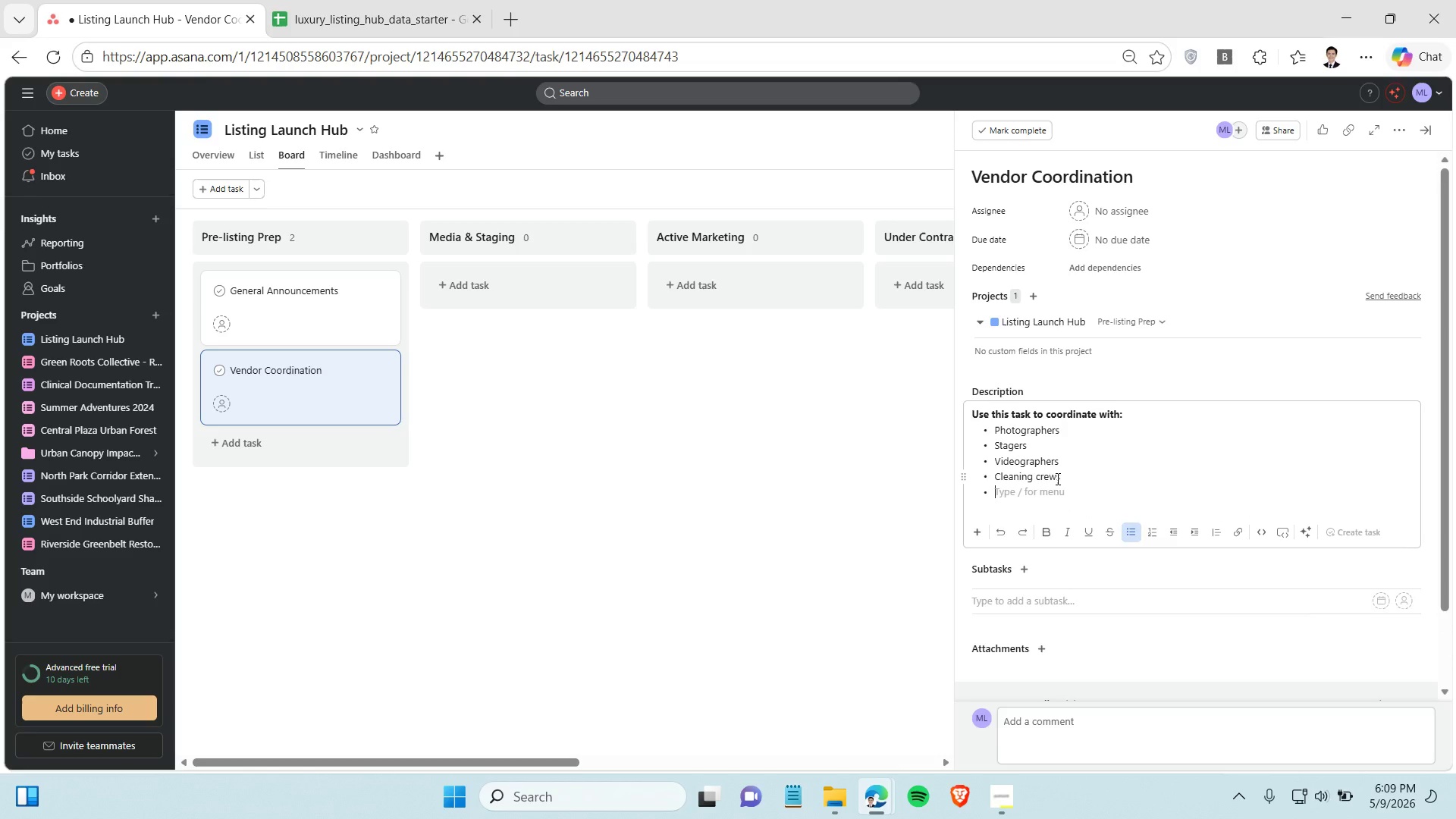 
key(Enter)
 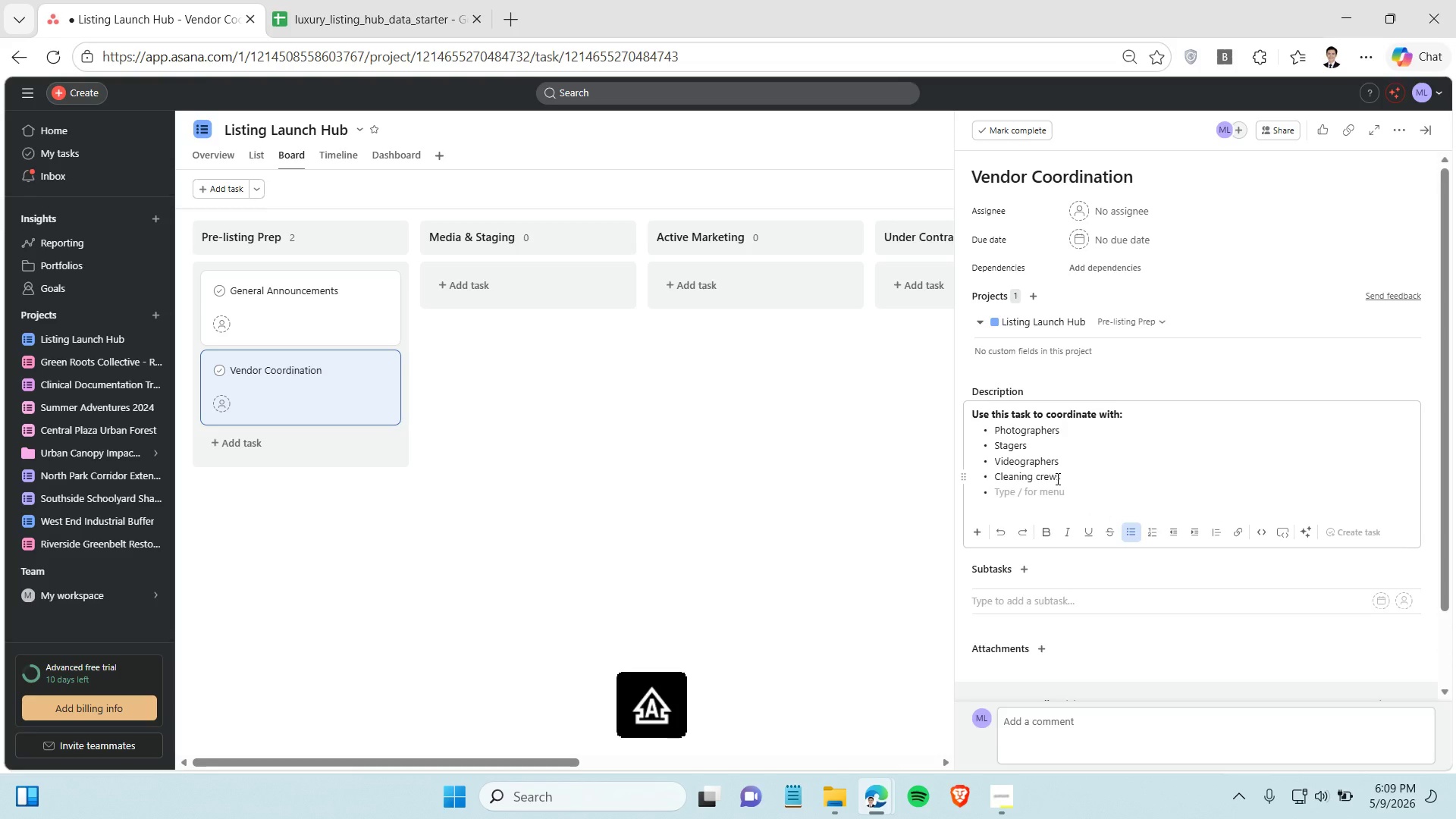 
type(Sign installers)
 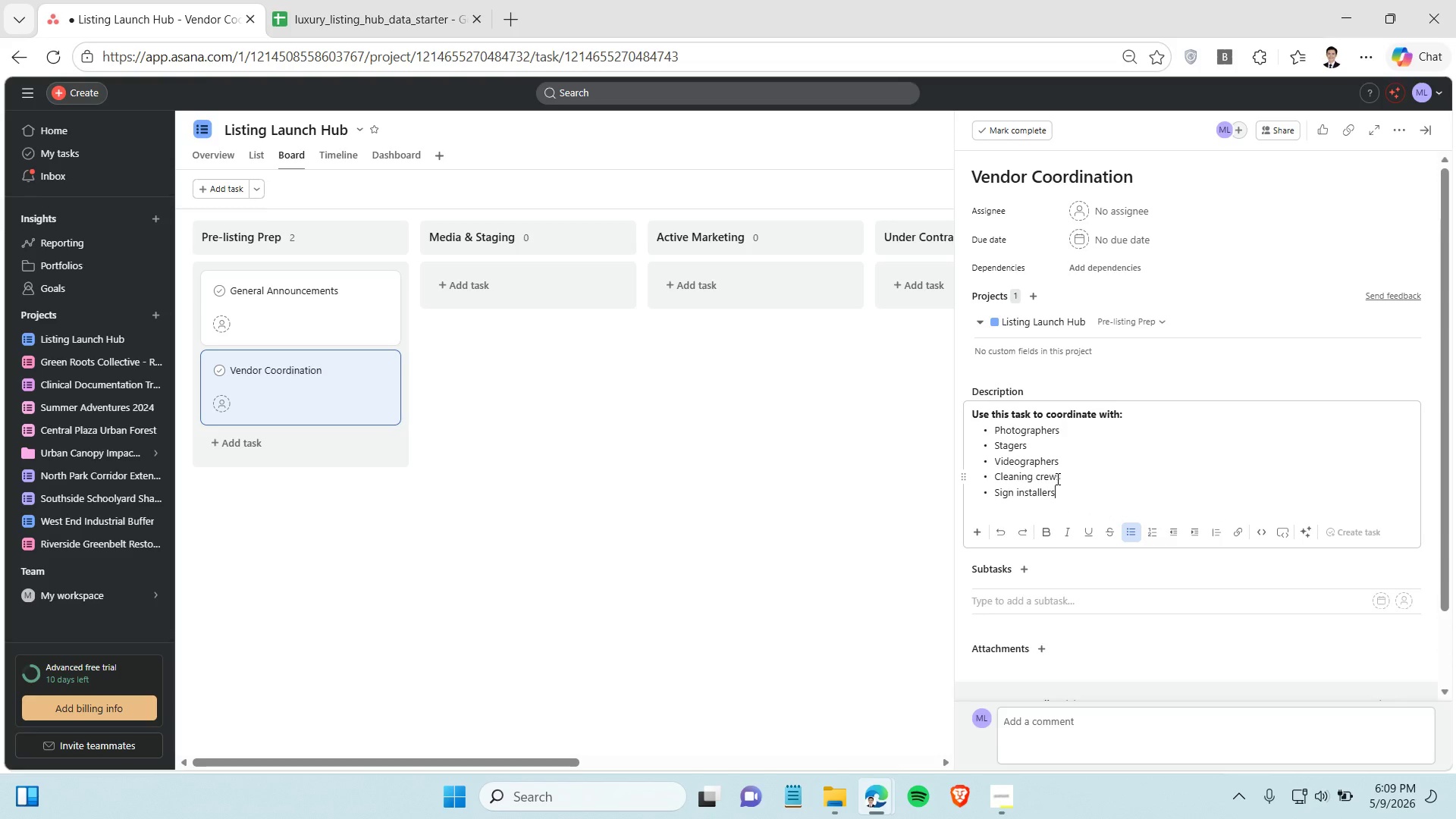 
key(Enter)
 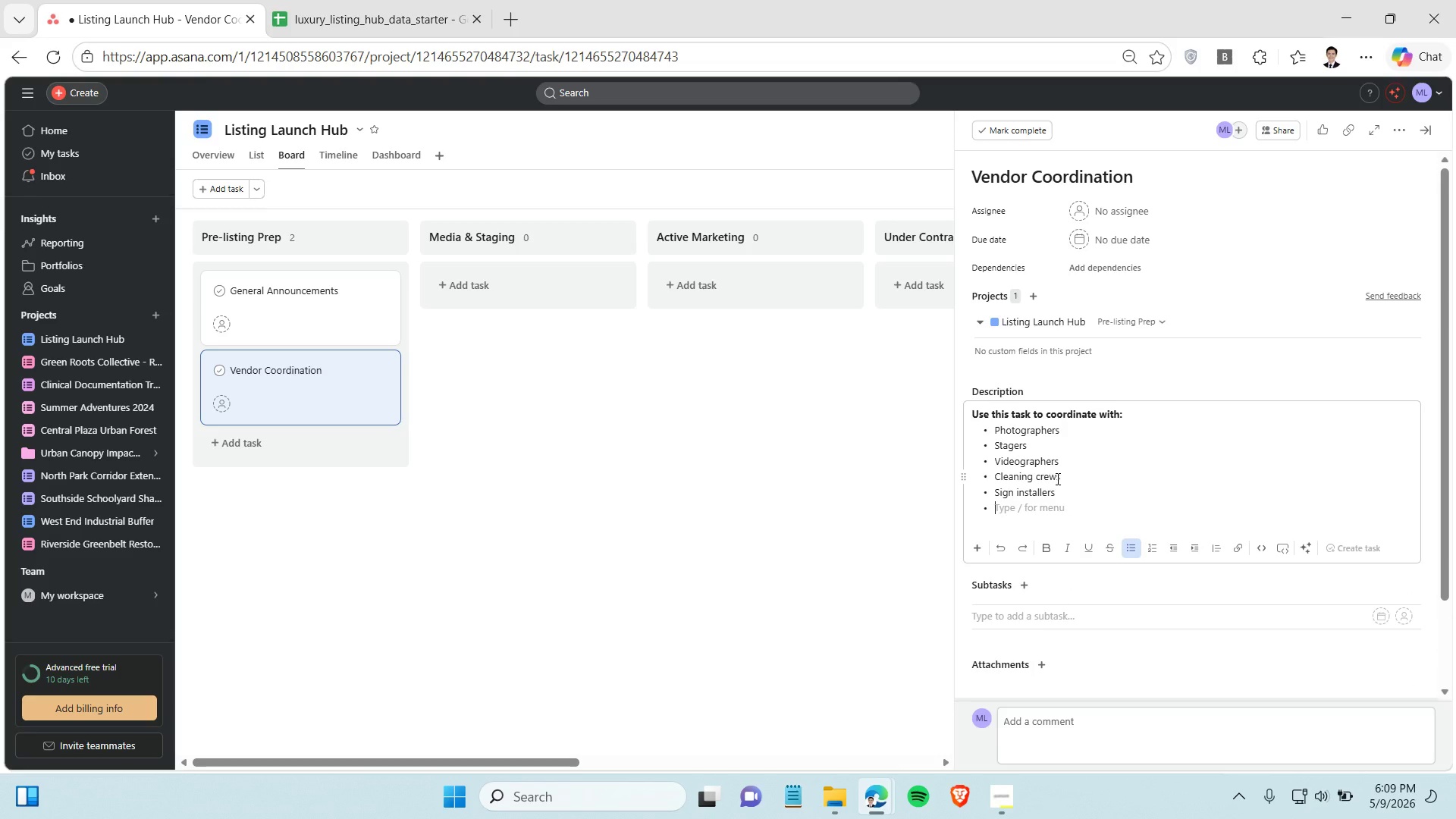 
key(Enter)
 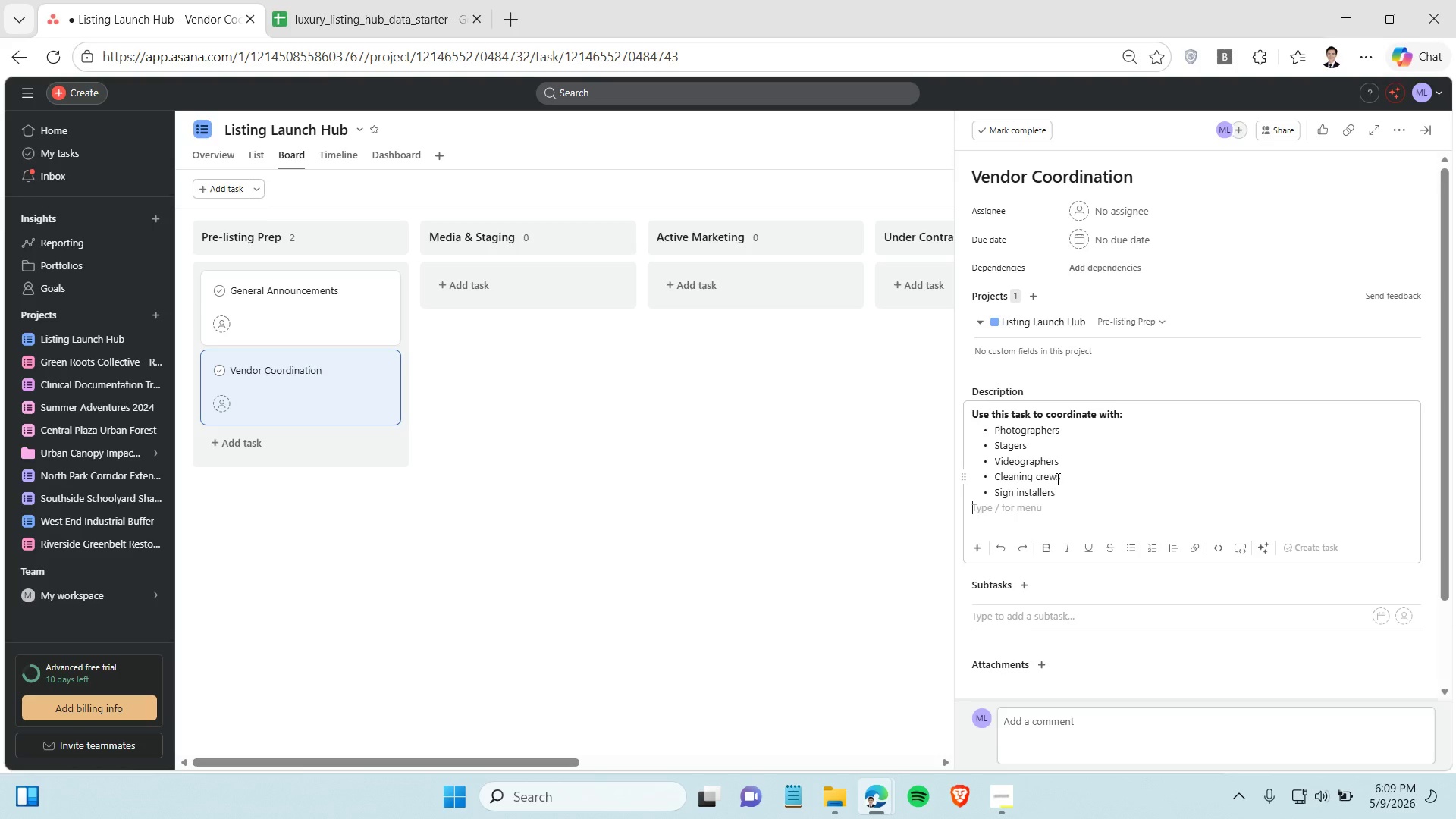 
key(Enter)
 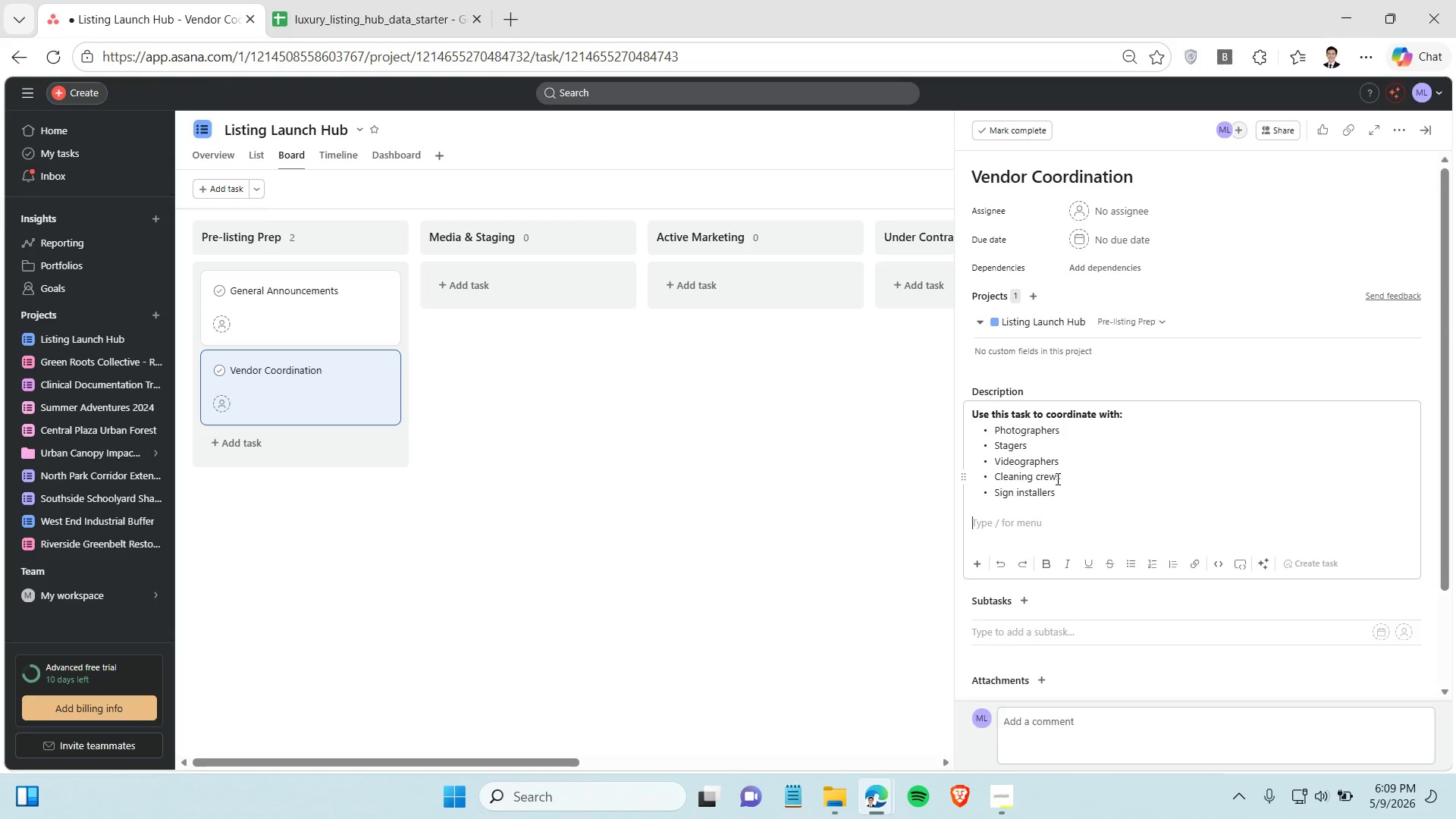 
type(Best practices;)
 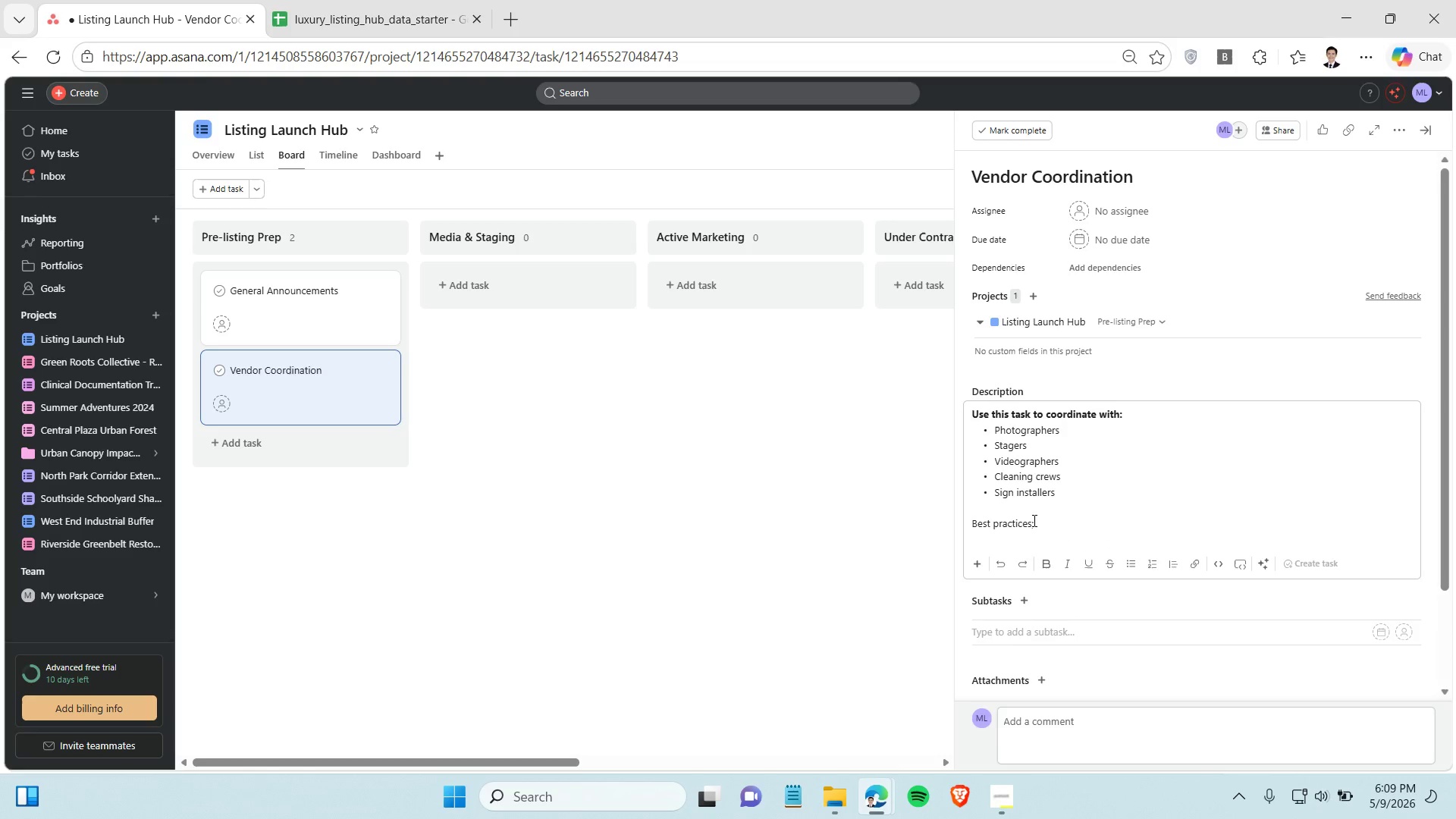 
double_click([1033, 520])
 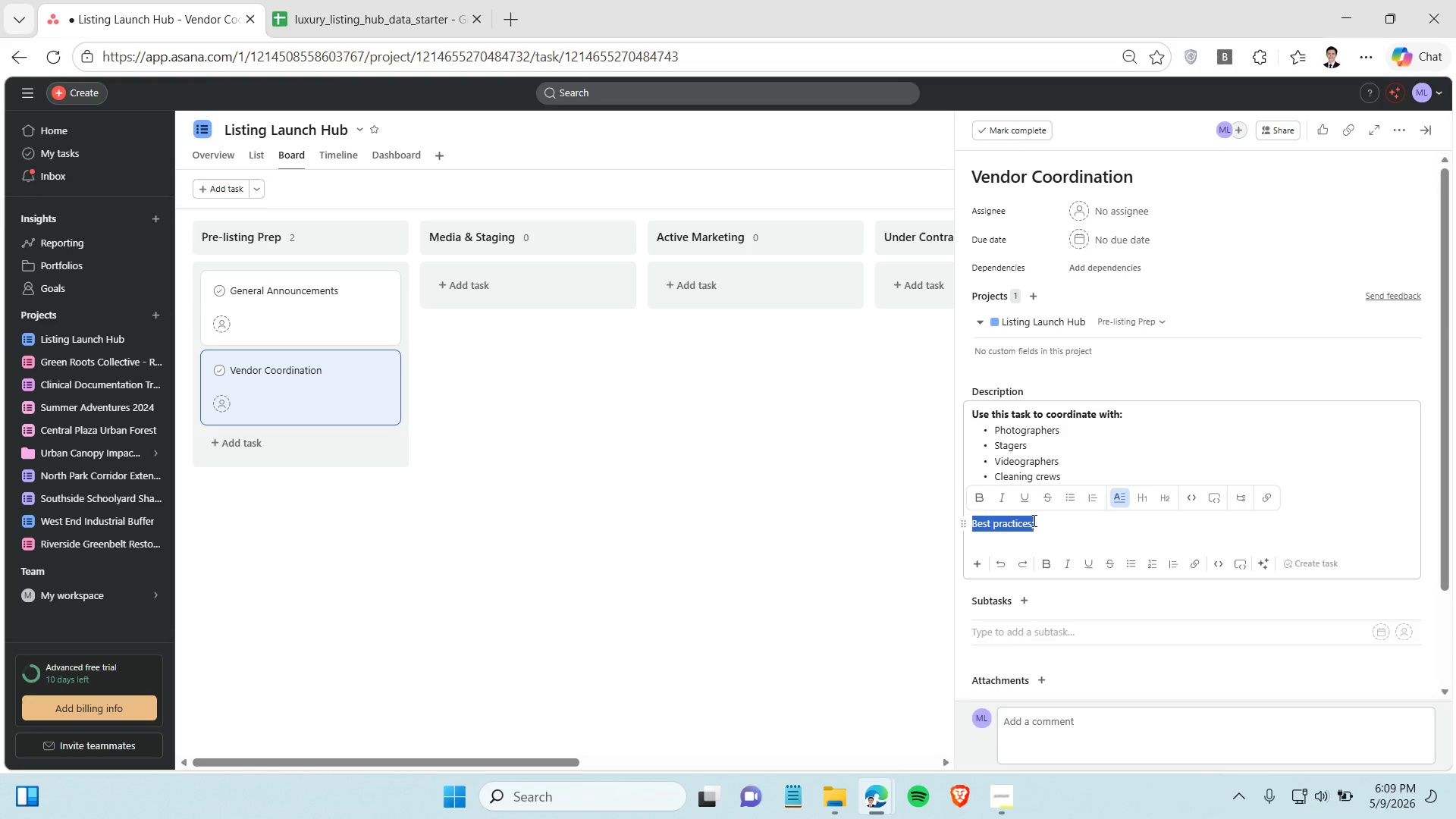 
triple_click([1033, 520])
 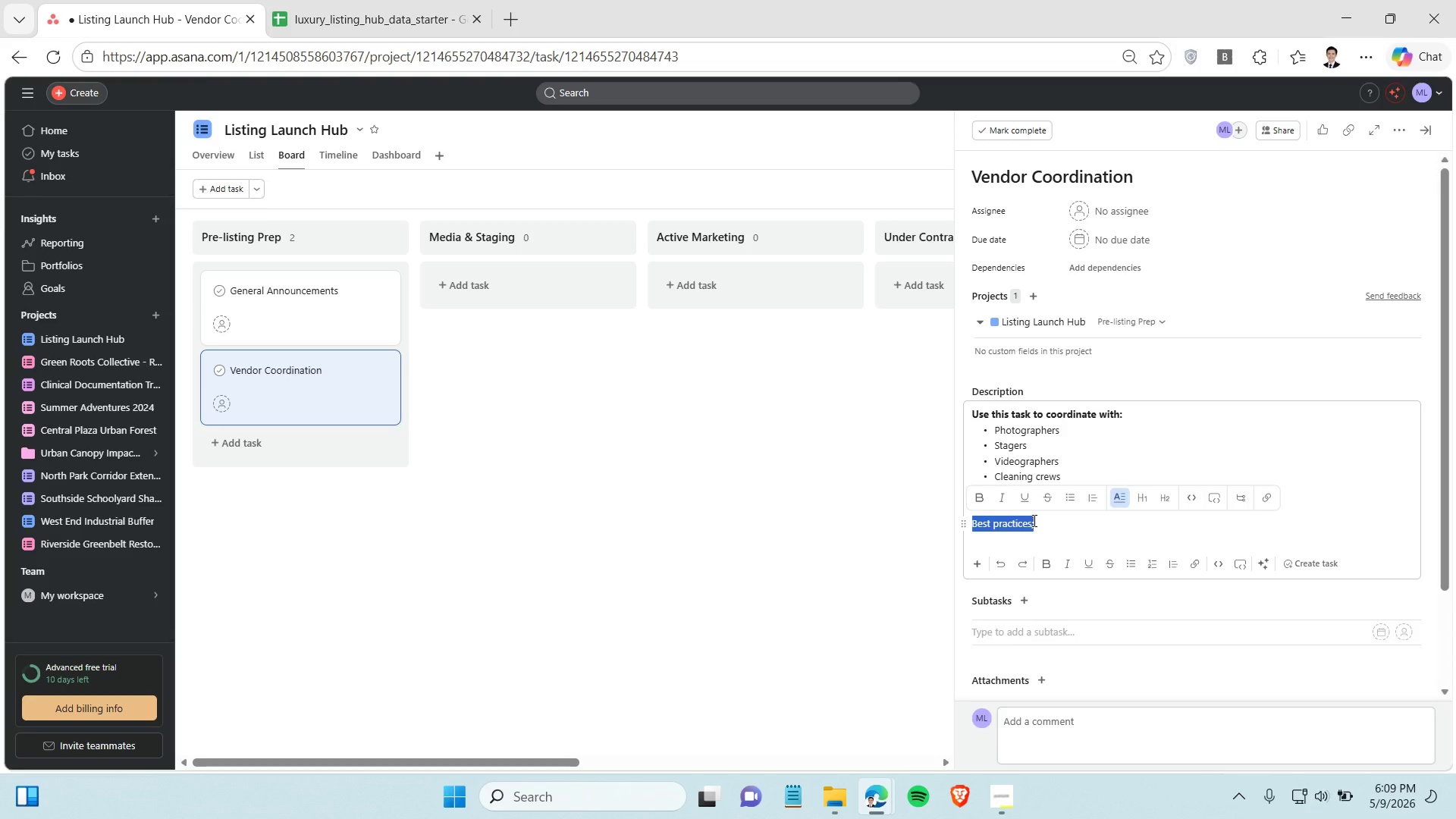 
key(Control+B)
 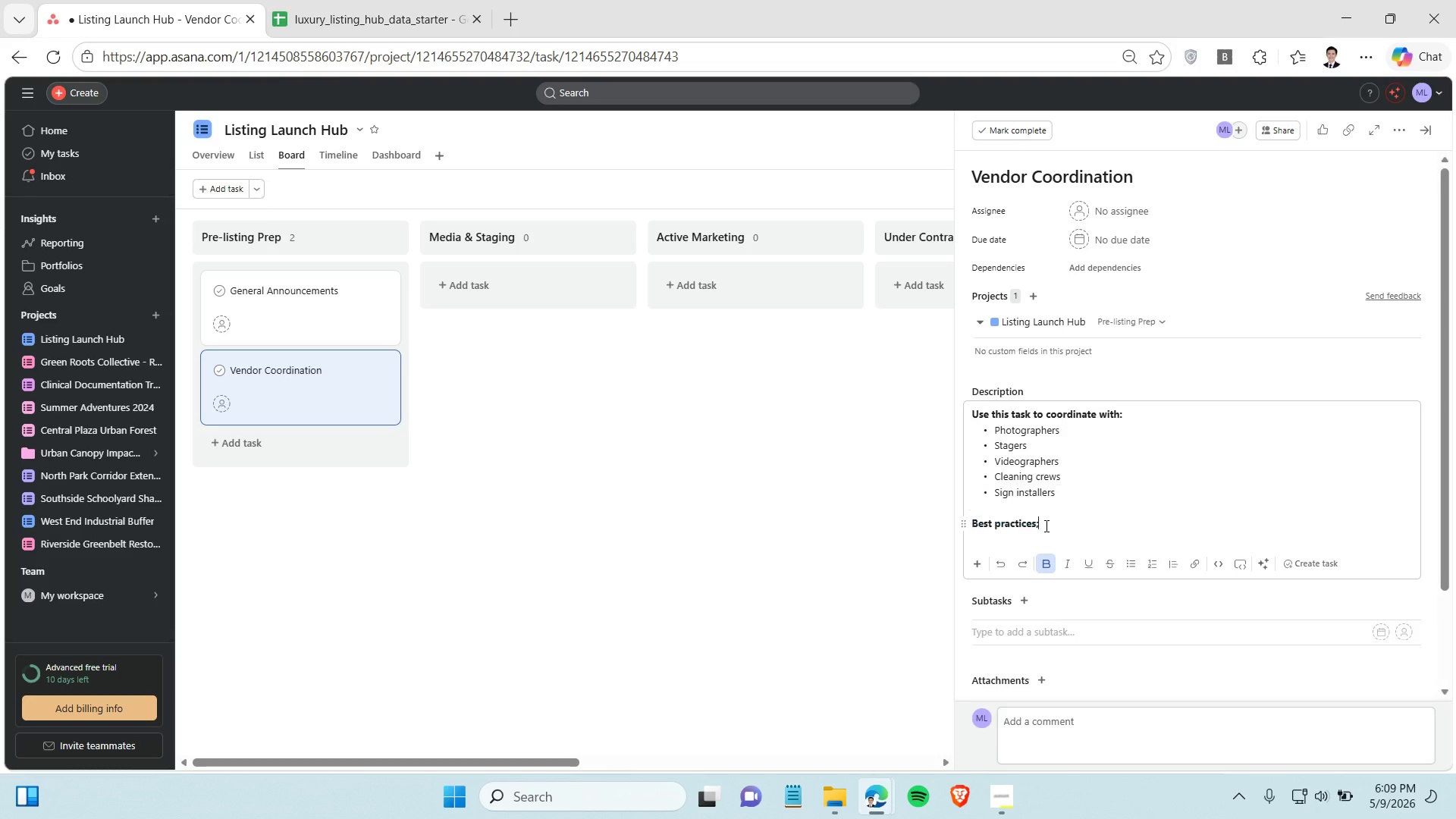 
left_click([1045, 526])
 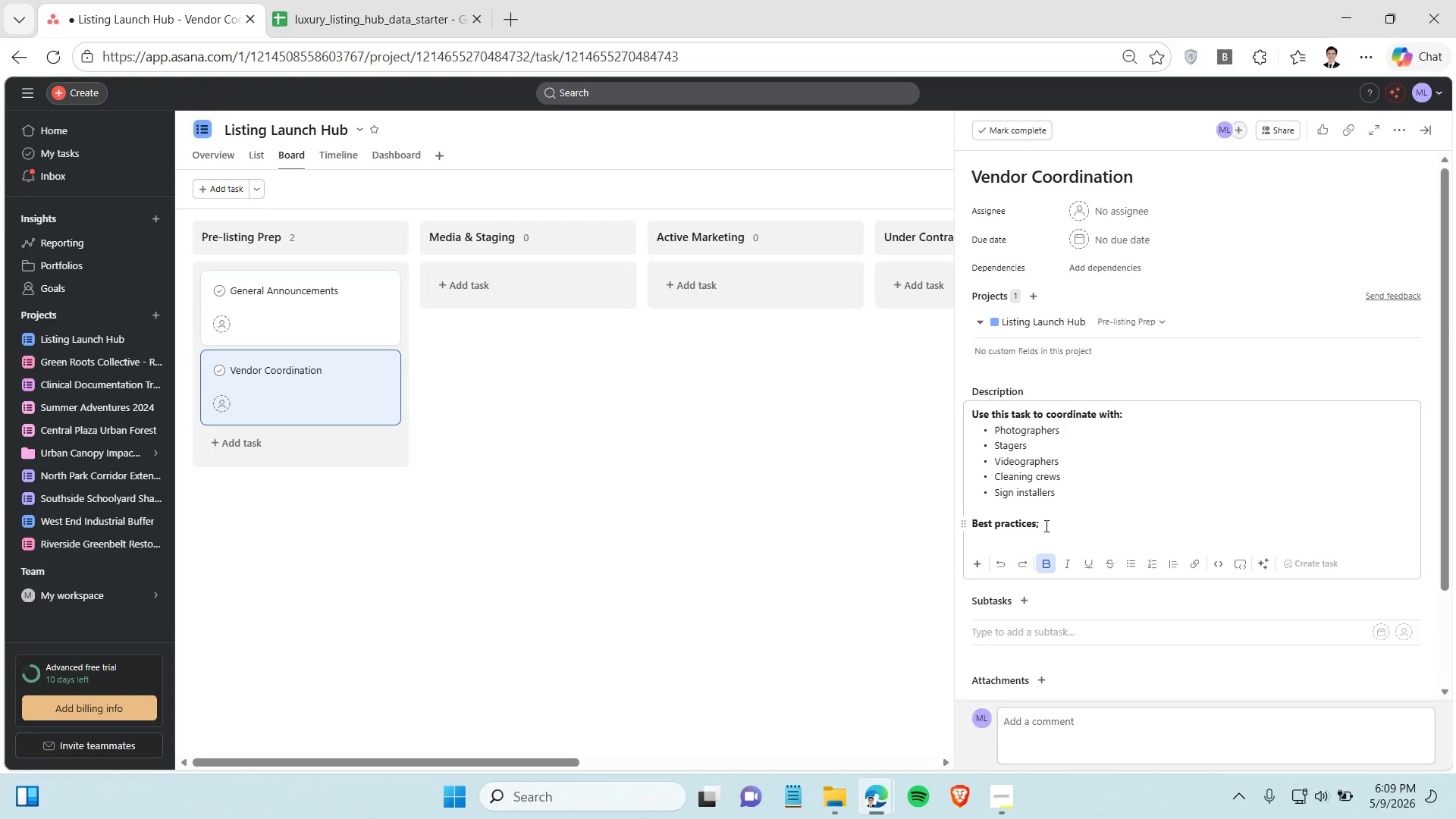 
key(Control+Backspace)
 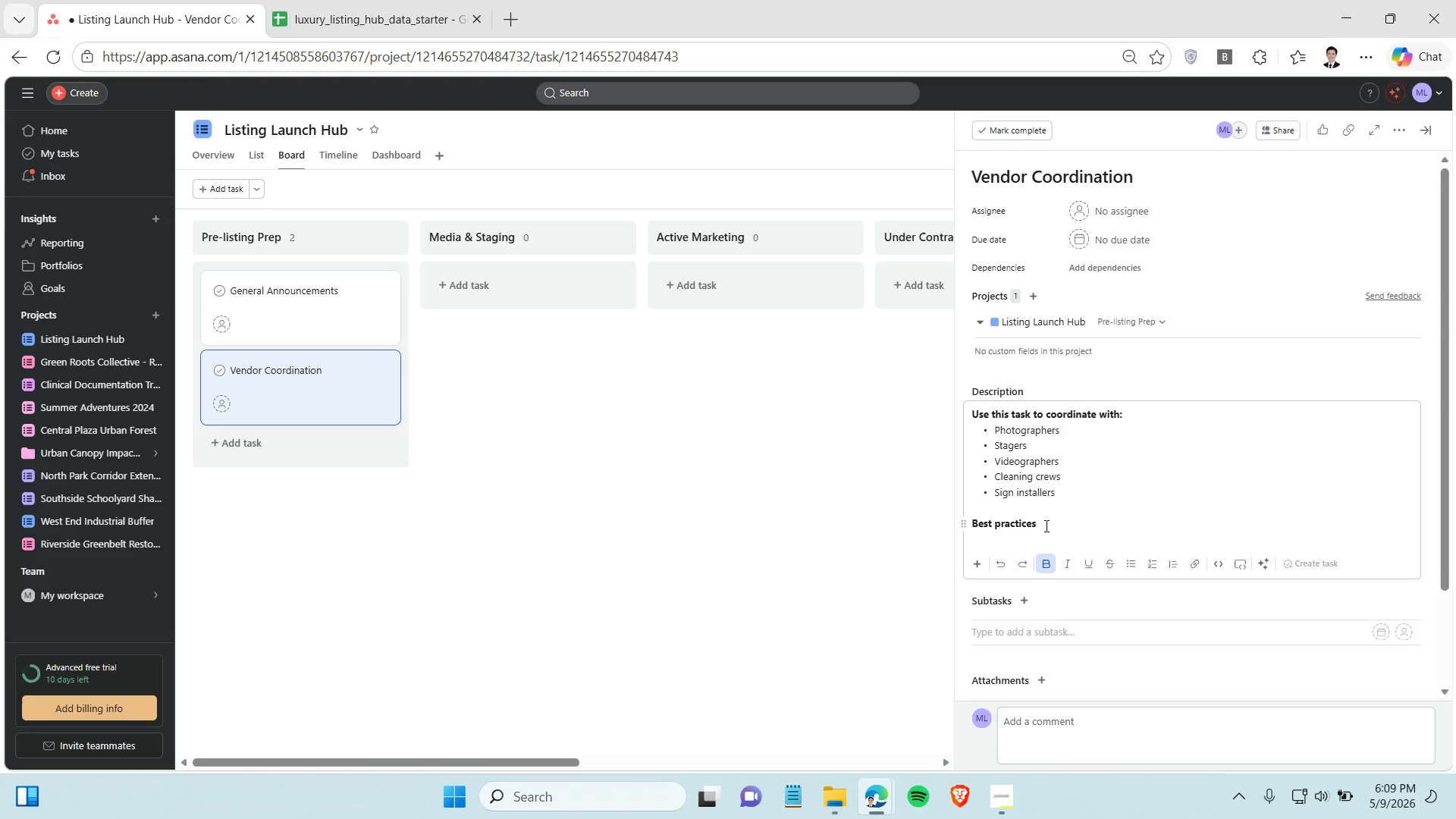 
key(Control+Shift+Semicolon)
 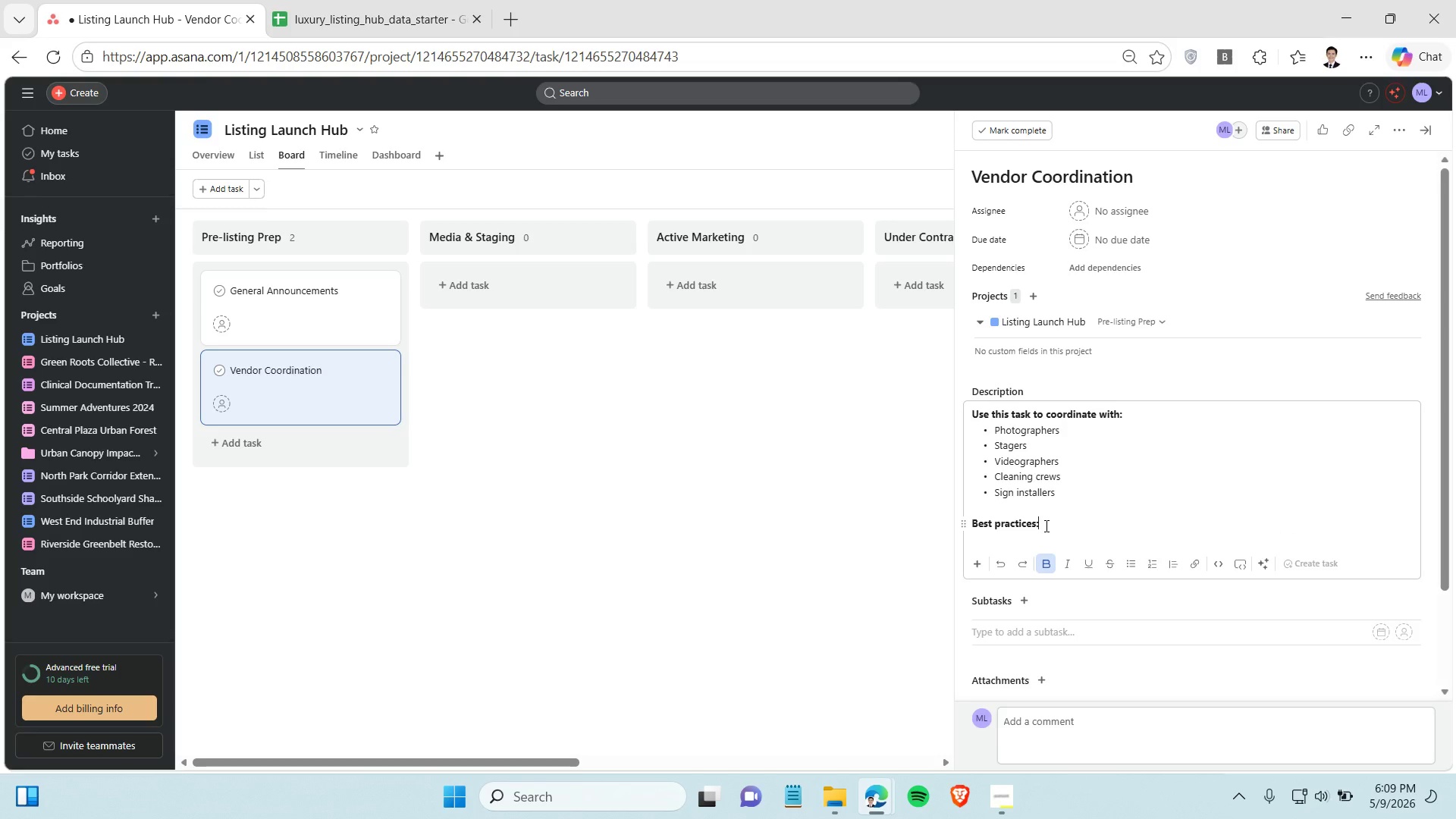 
key(Control+Enter)
 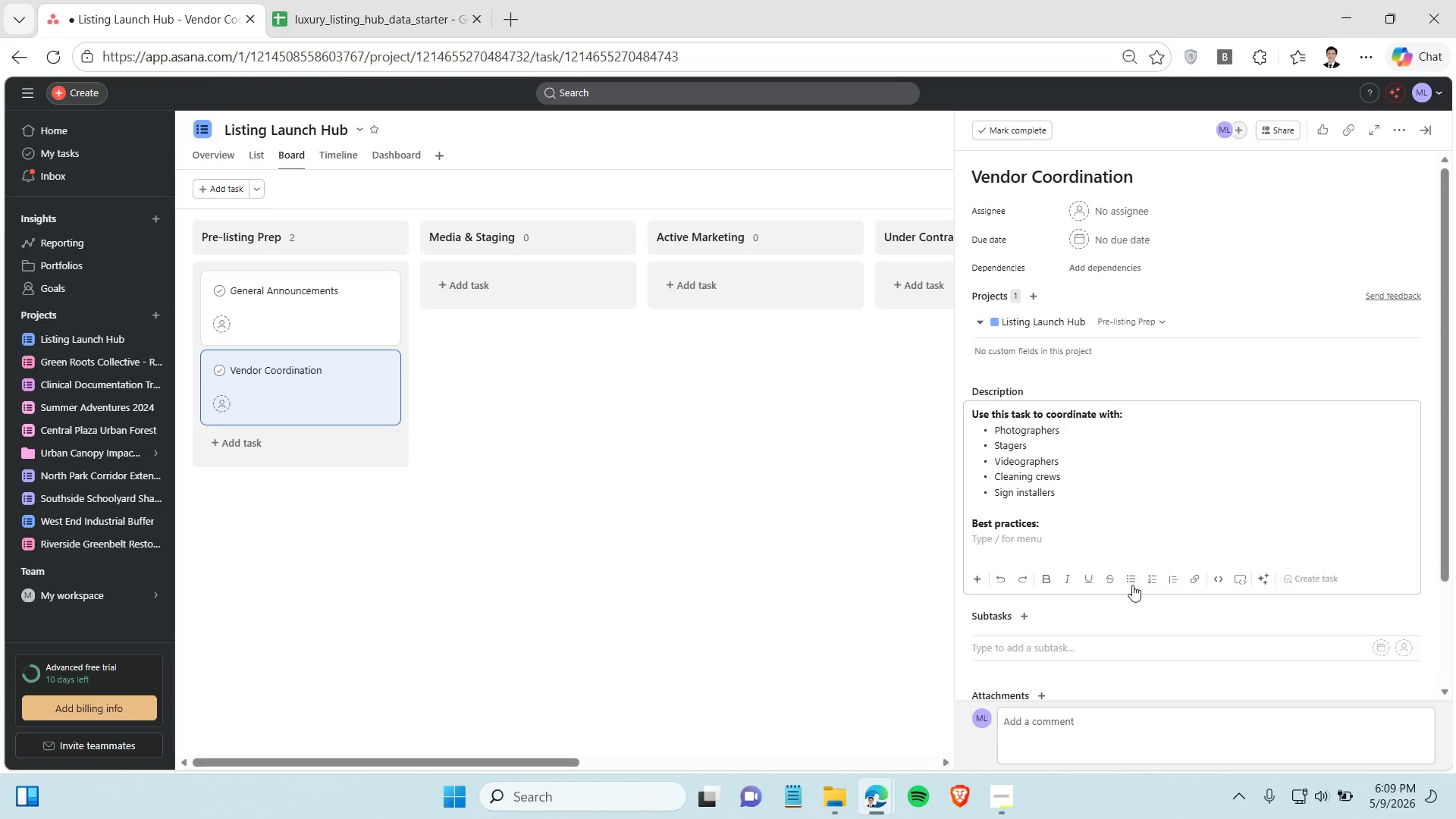 
left_click([1132, 583])
 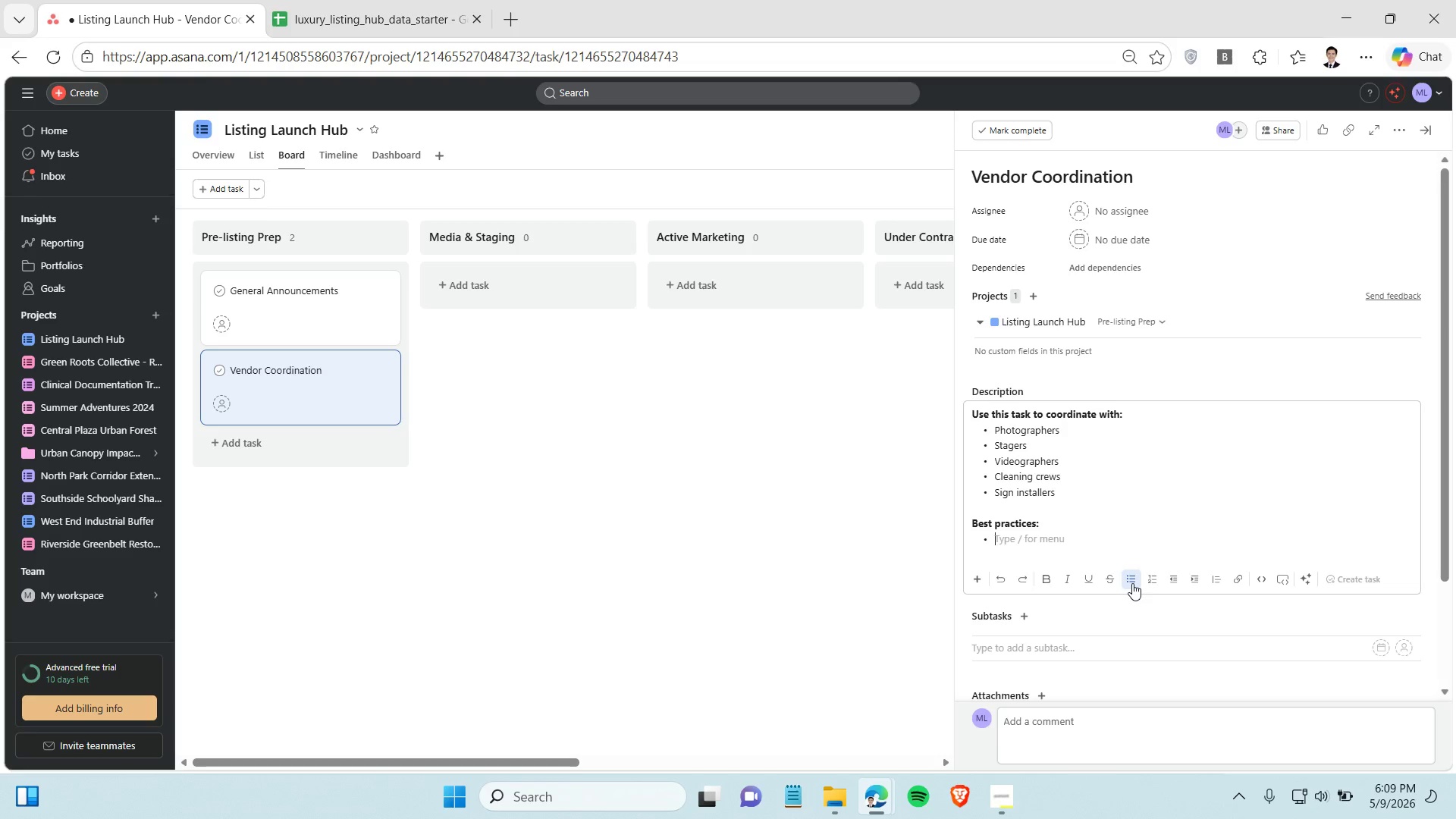 
wait(17.61)
 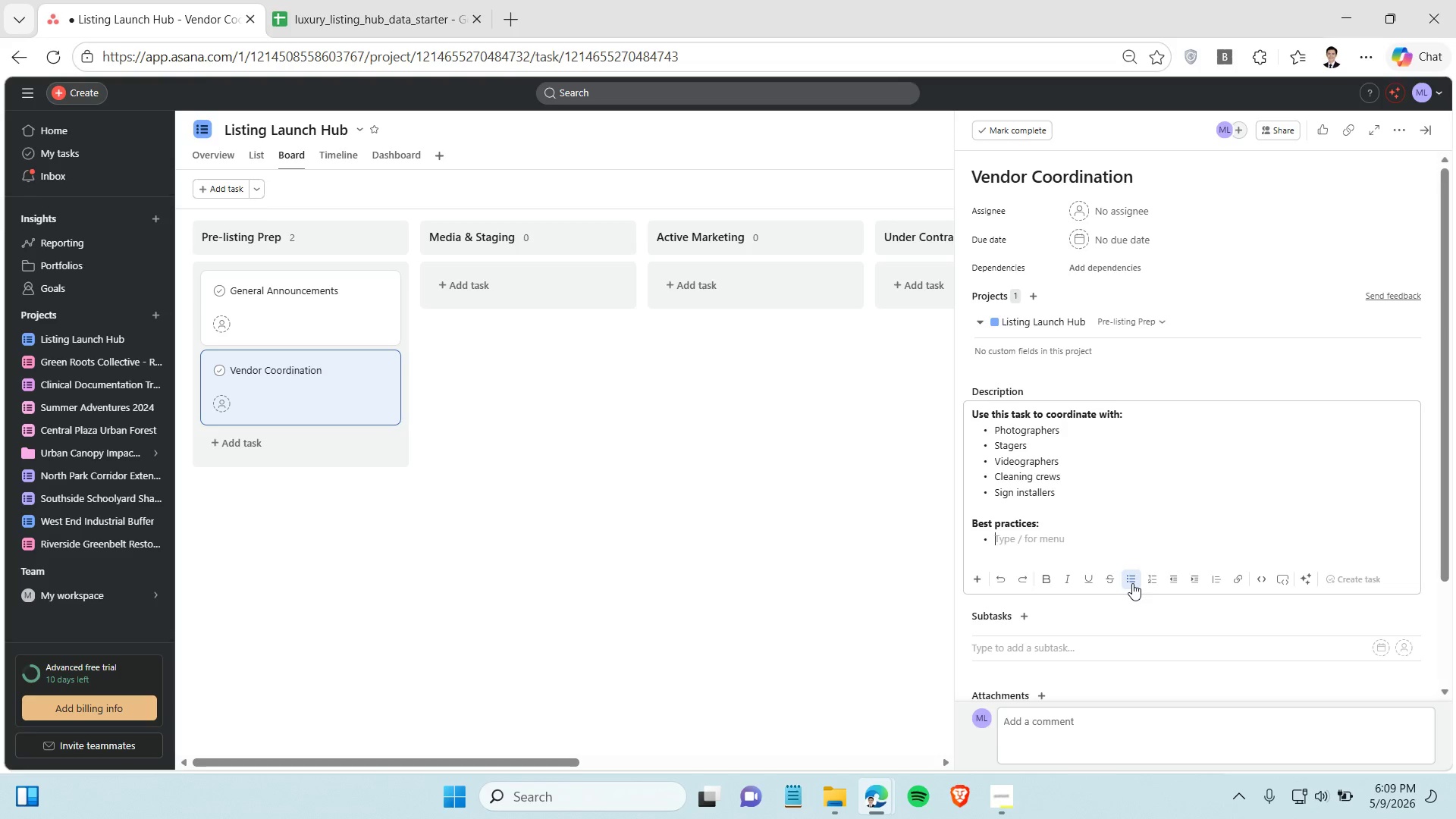 
type(Tag vendors and temm)
key(Backspace)
key(Backspace)
type(ammates using @mentions)
 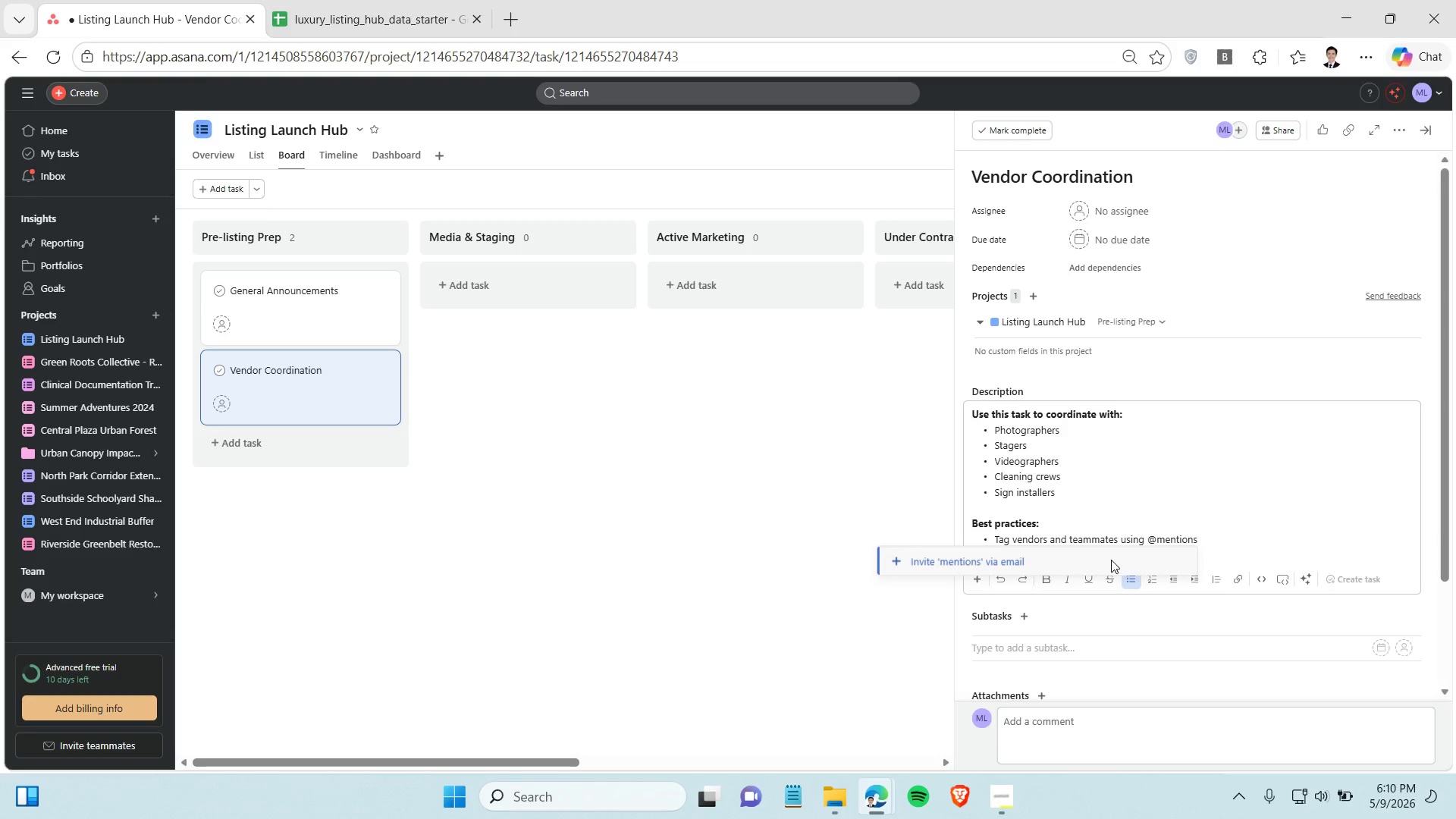 
key(Enter)
 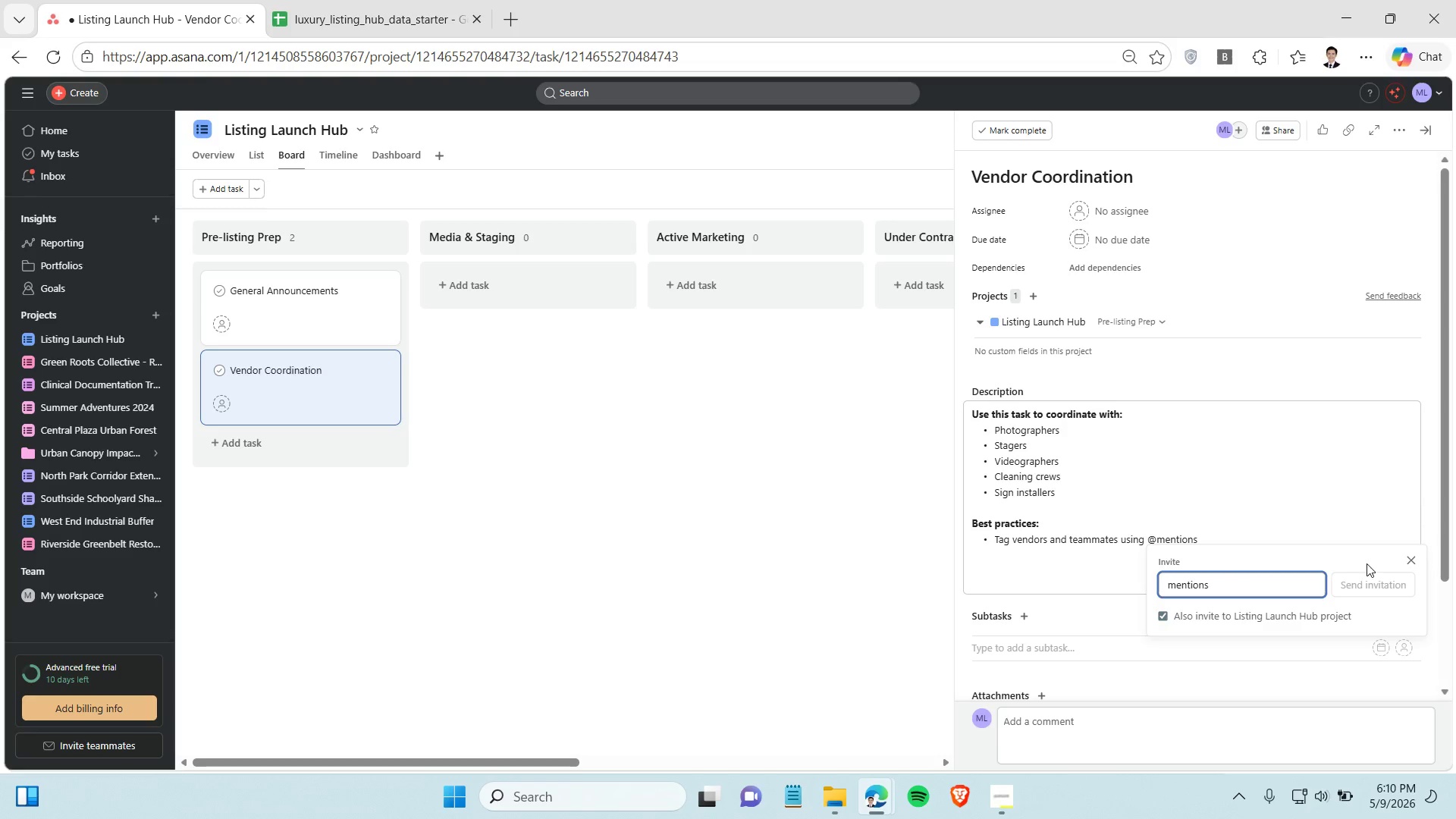 
left_click([1409, 558])
 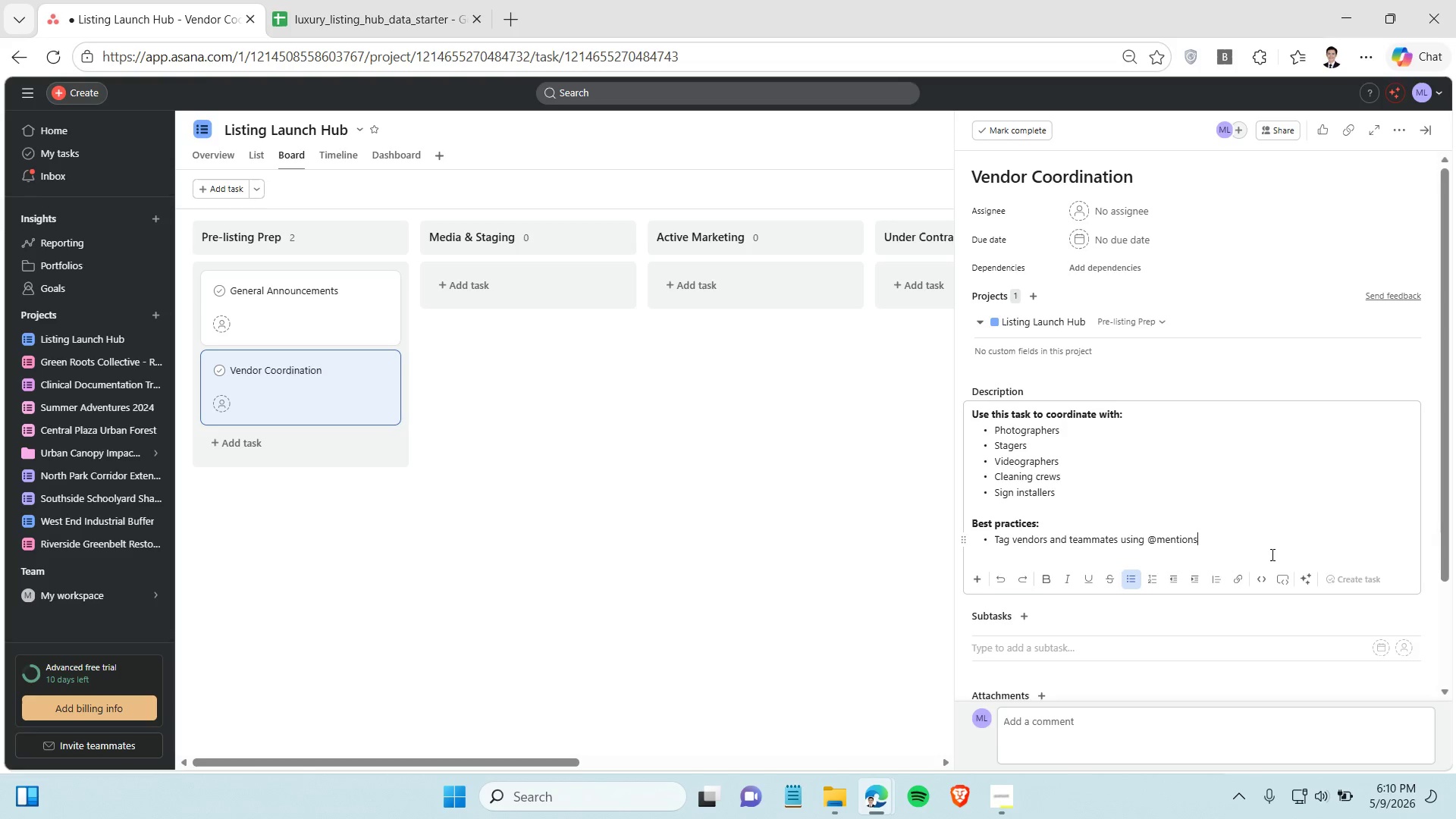 
key(Enter)
 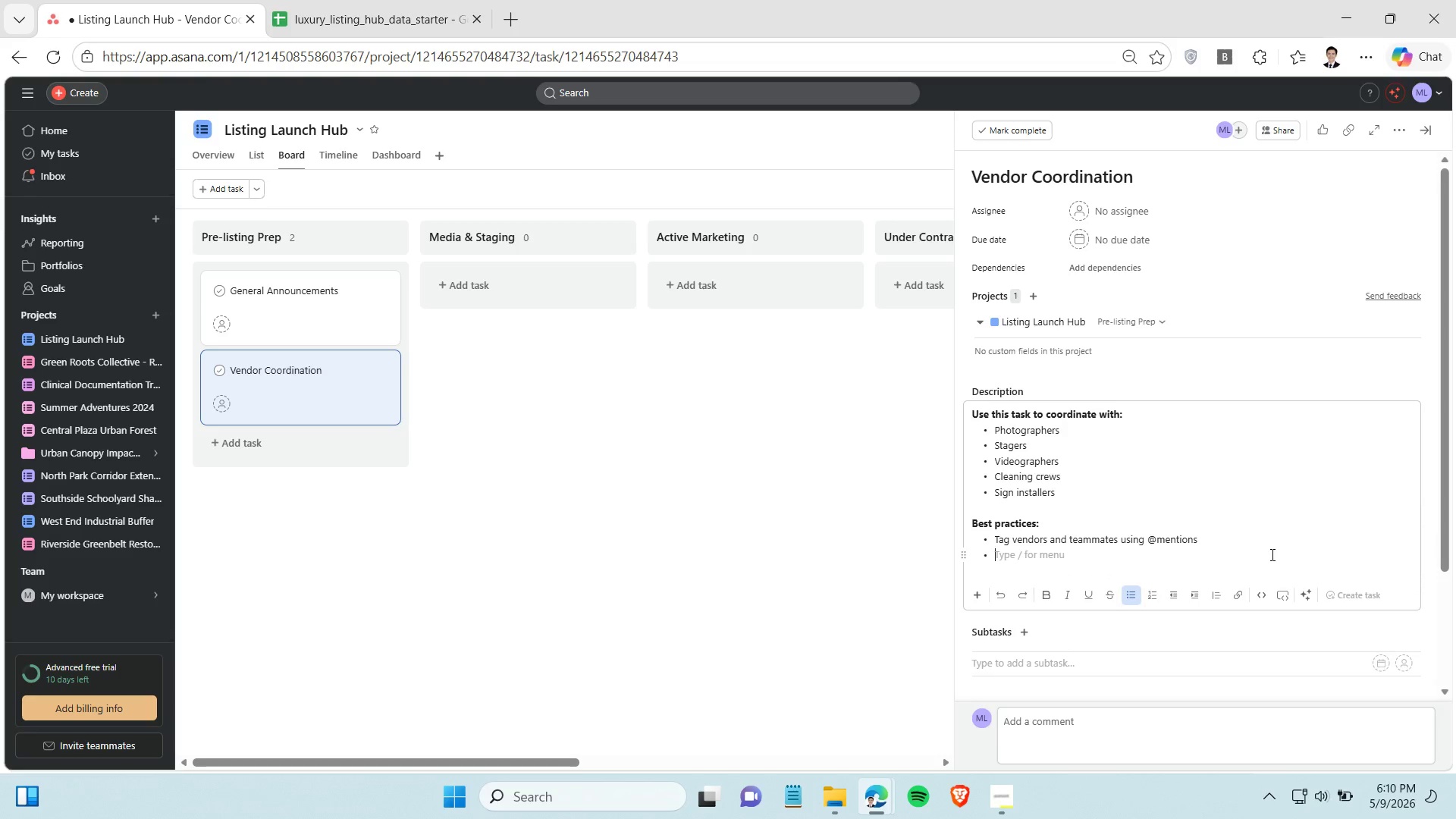 
type(Attach invoices)
 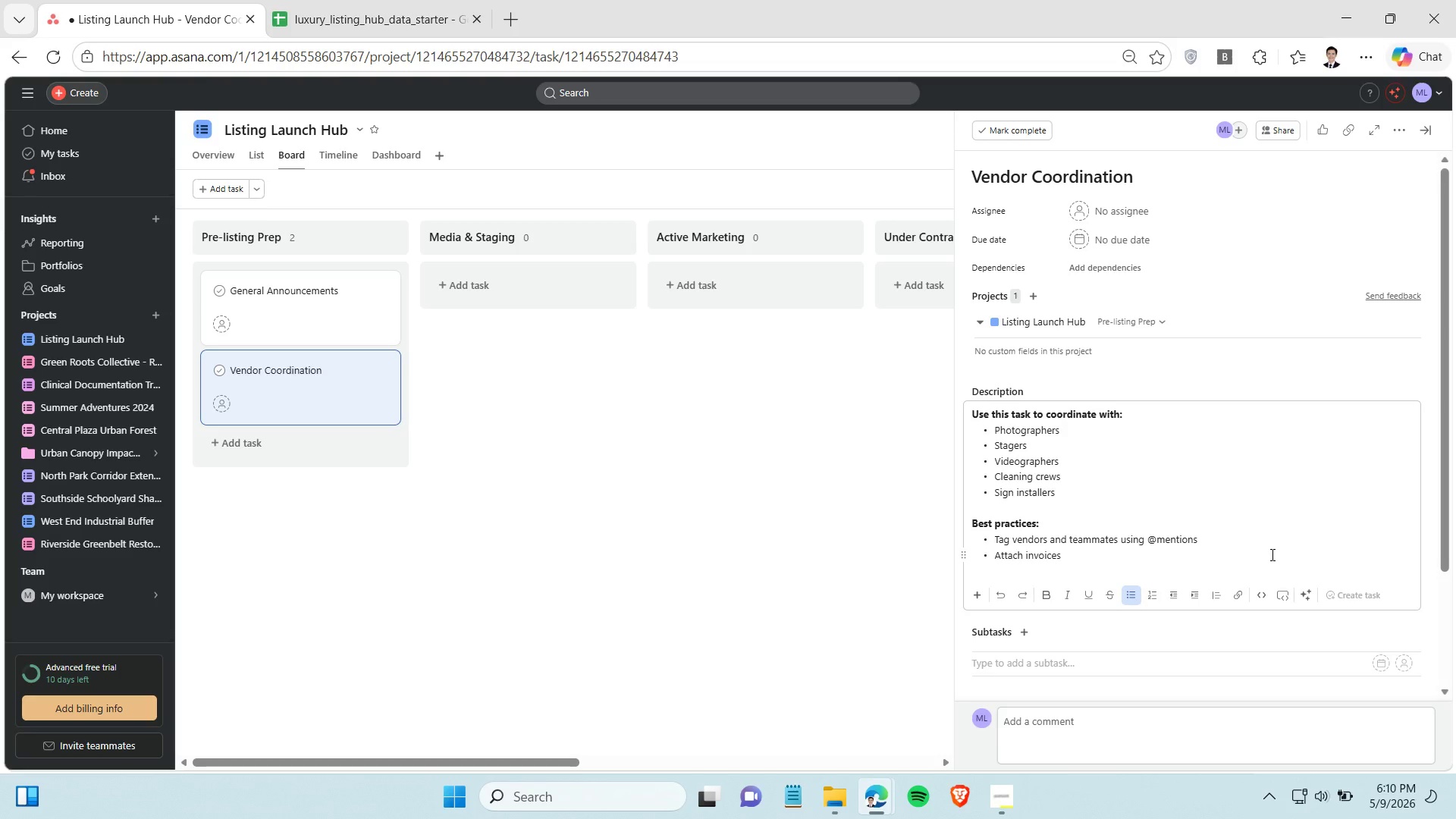 
type( and mockup)
key(Backspace)
key(Backspace)
type(-ups directly)
 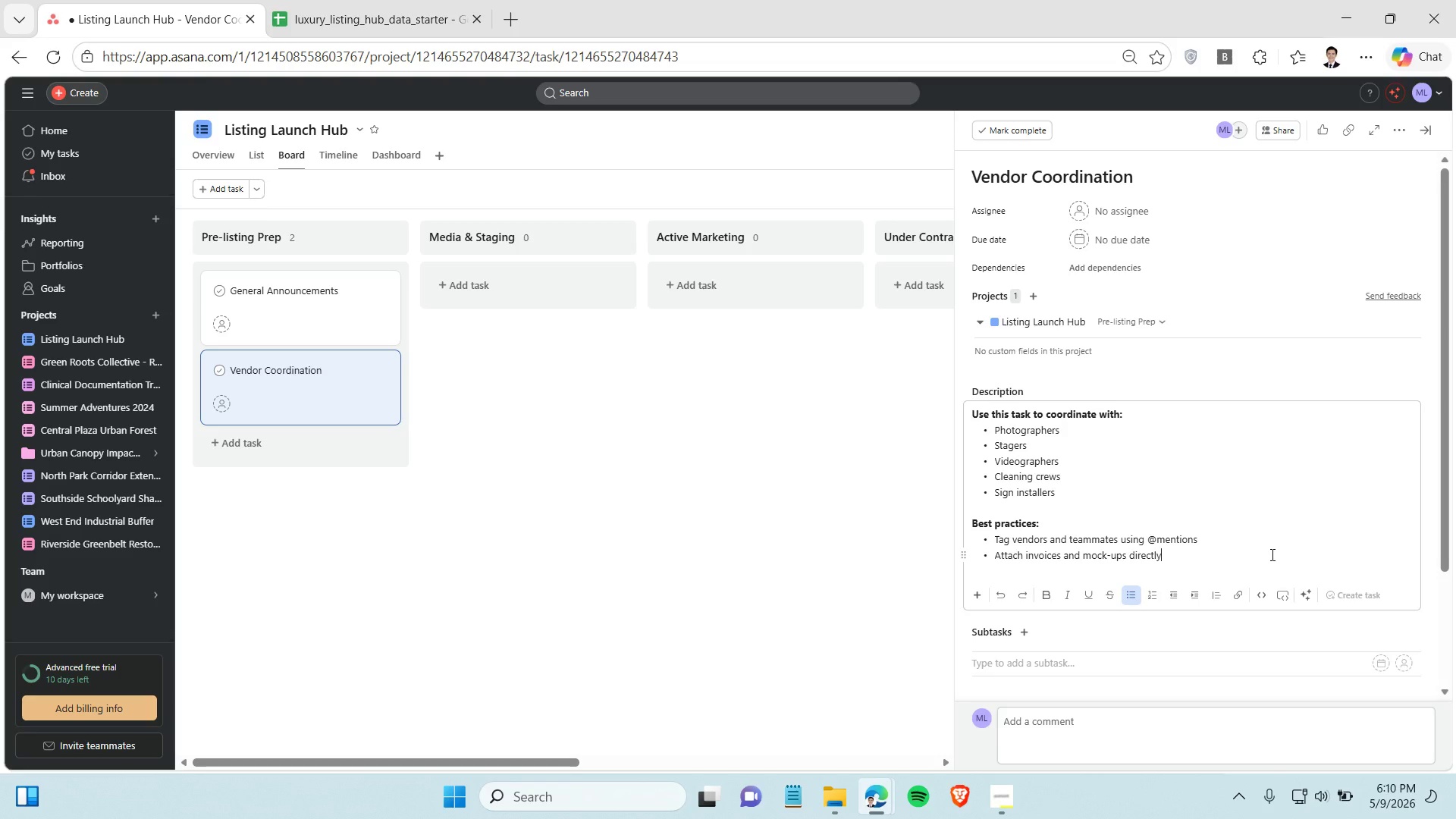 
wait(7.14)
 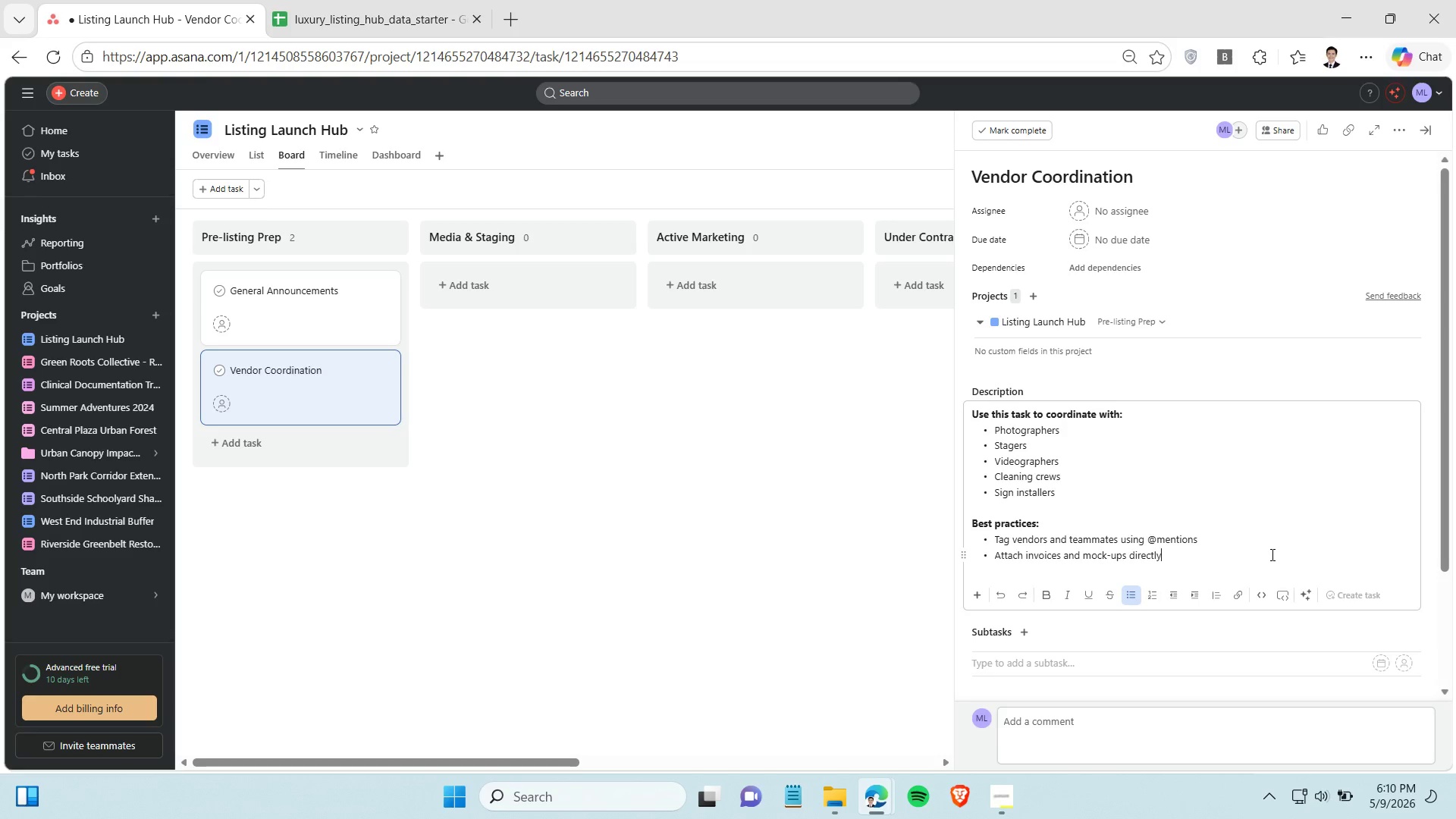 
type( to comments)
 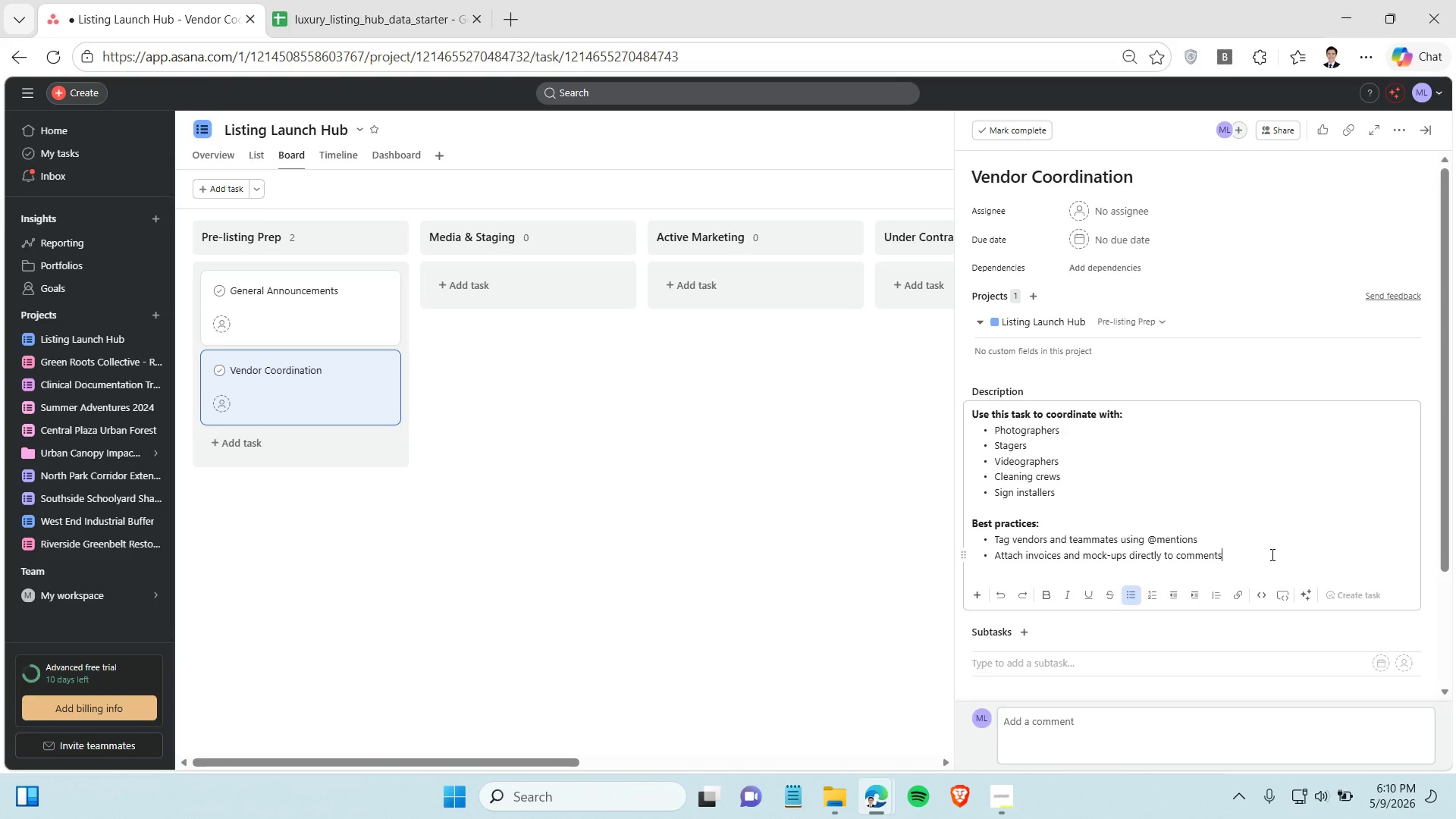 
key(Enter)
 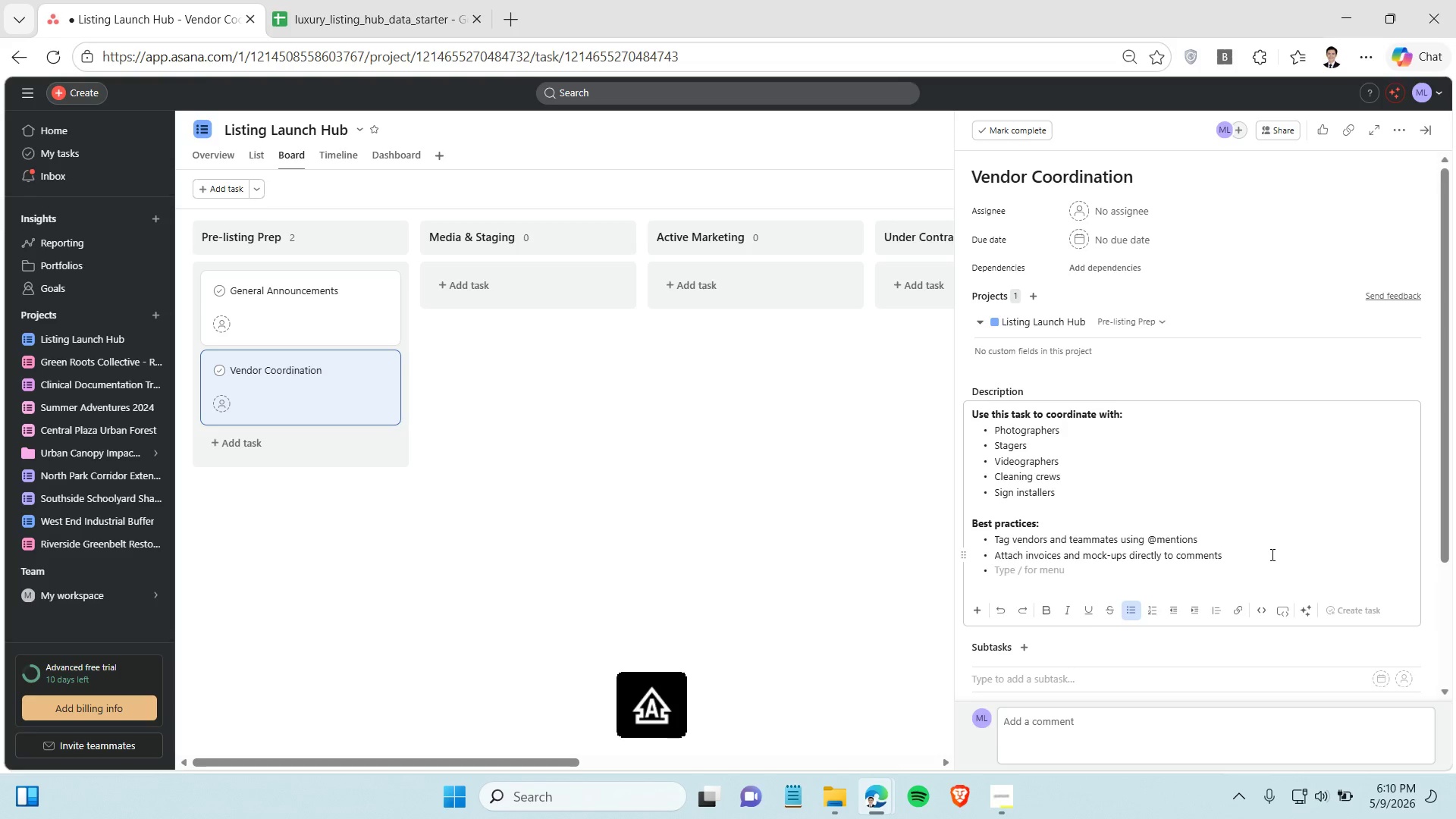 
type(Include deadlines in comments)
 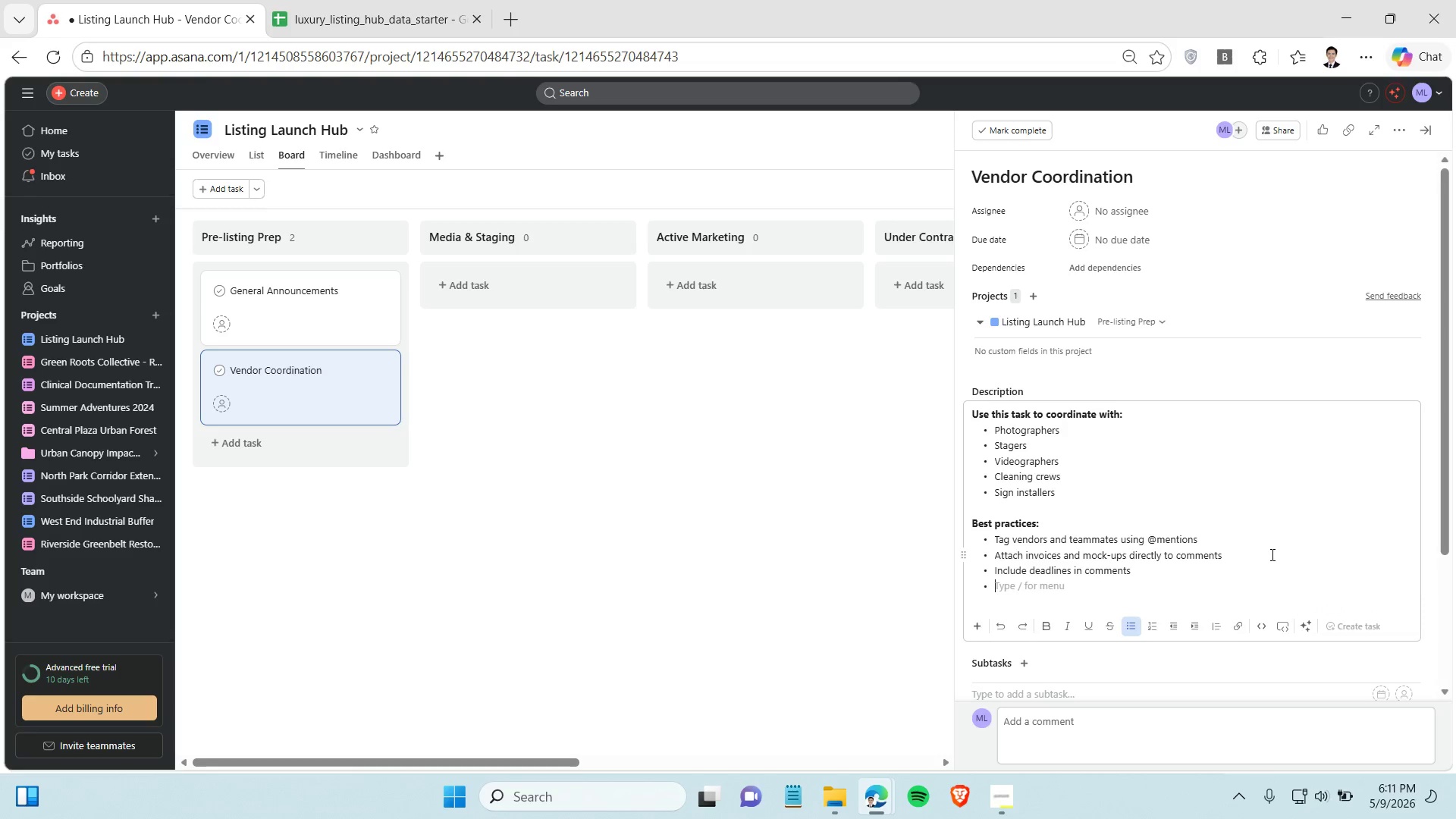 
key(Enter)
 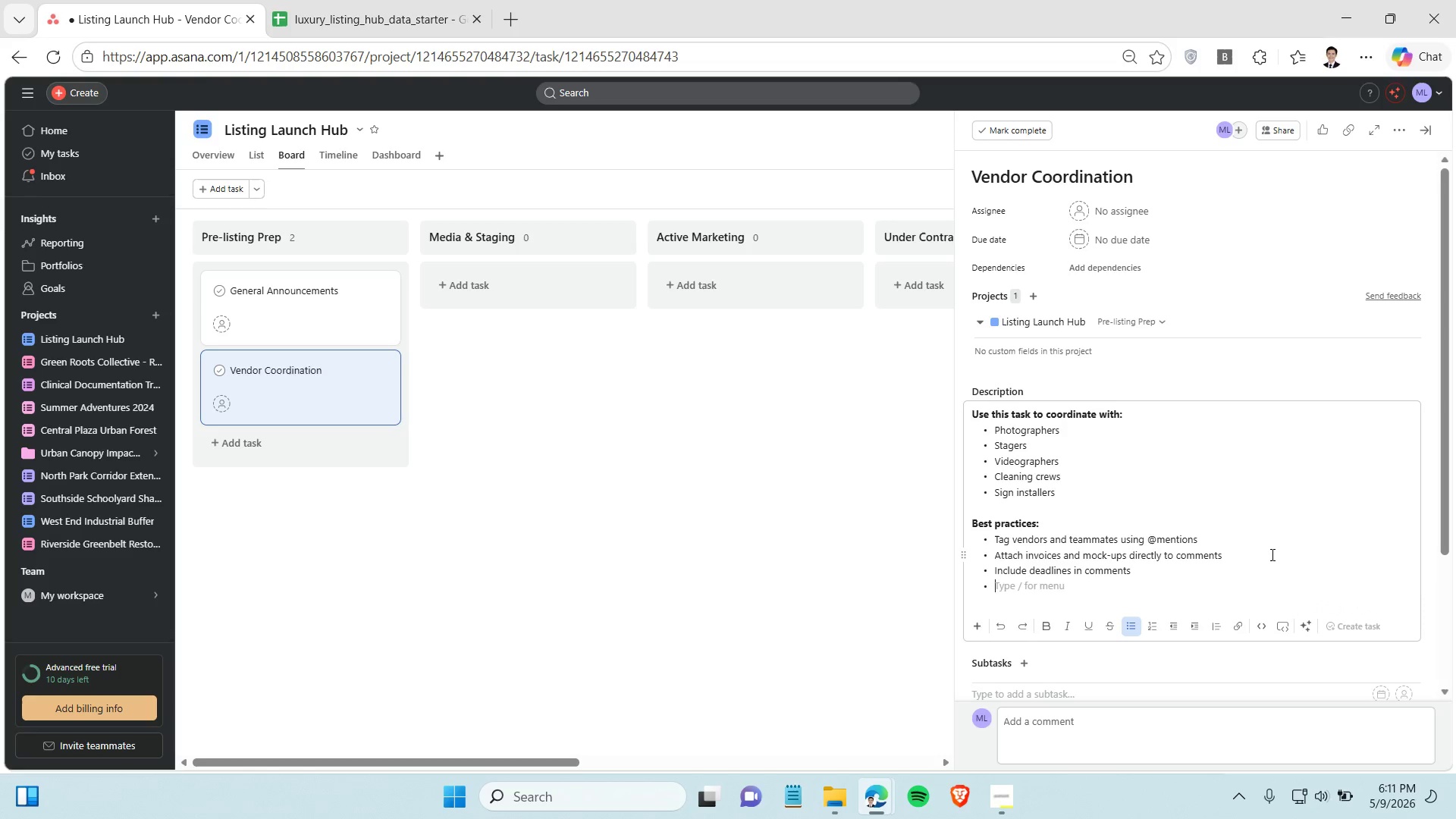 
type(Use )
 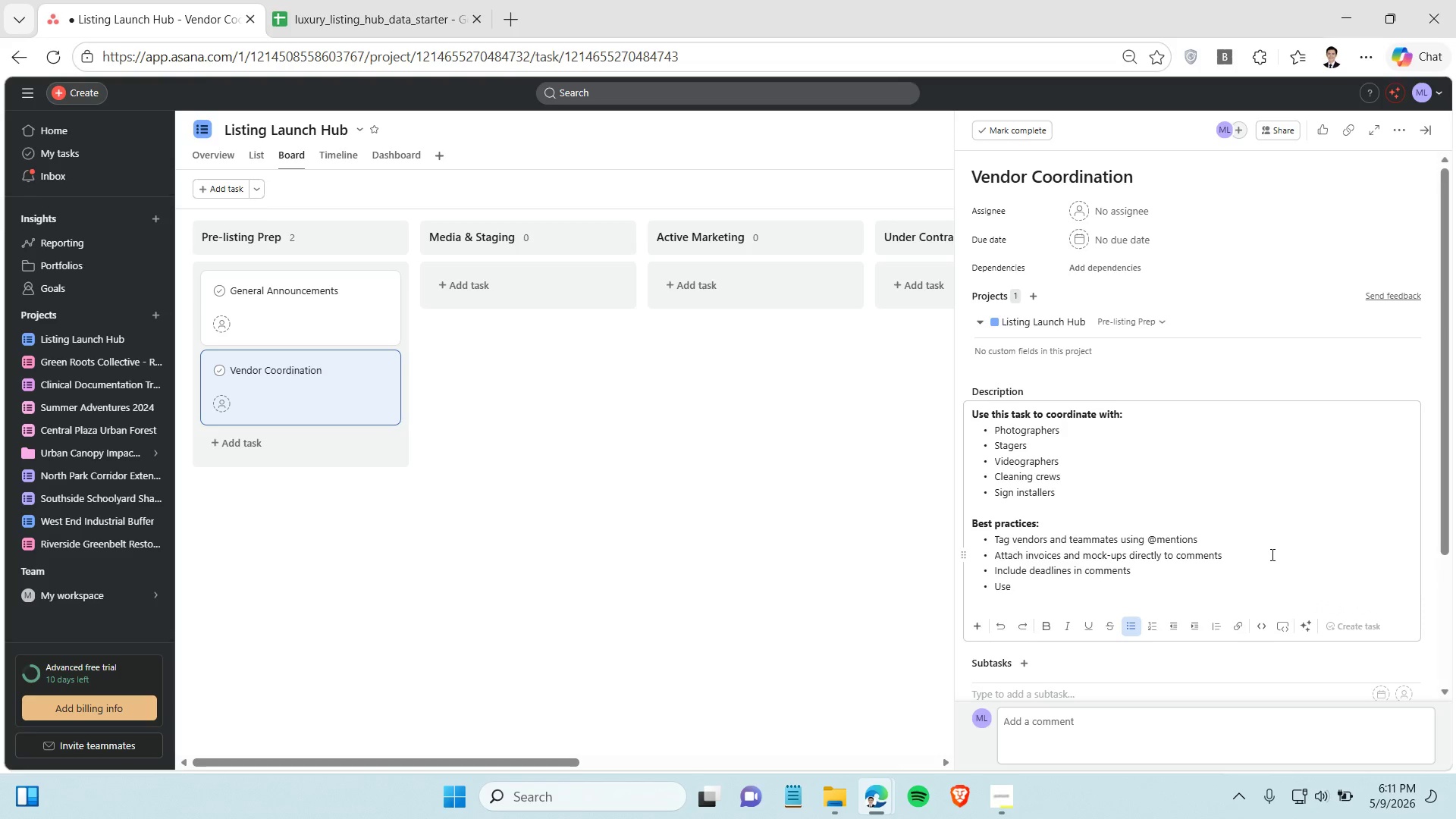 
type(task linkswhen )
key(Backspace)
key(Backspace)
key(Backspace)
key(Backspace)
key(Backspace)
type( when referencing listings)
 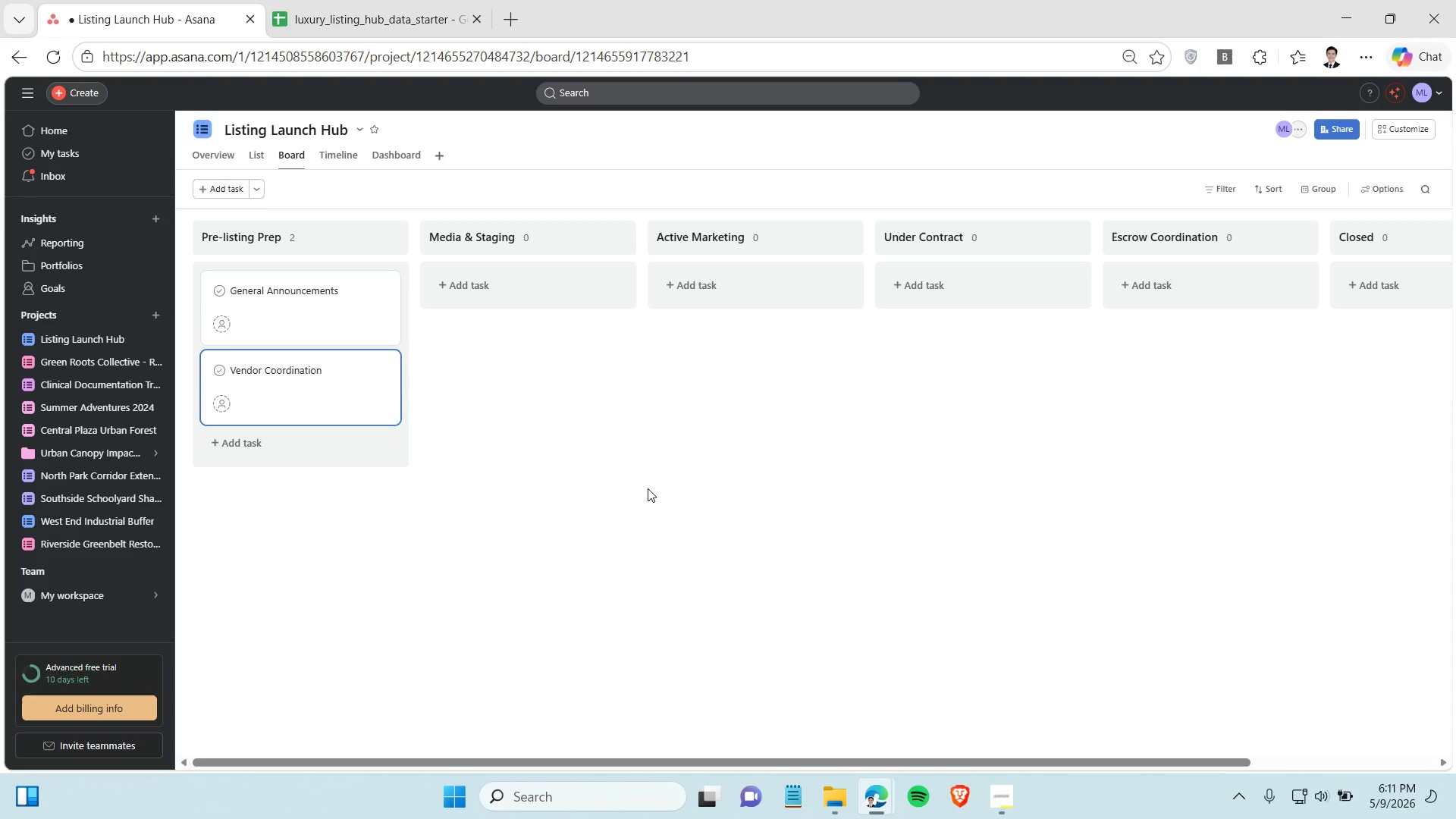 
wait(14.22)
 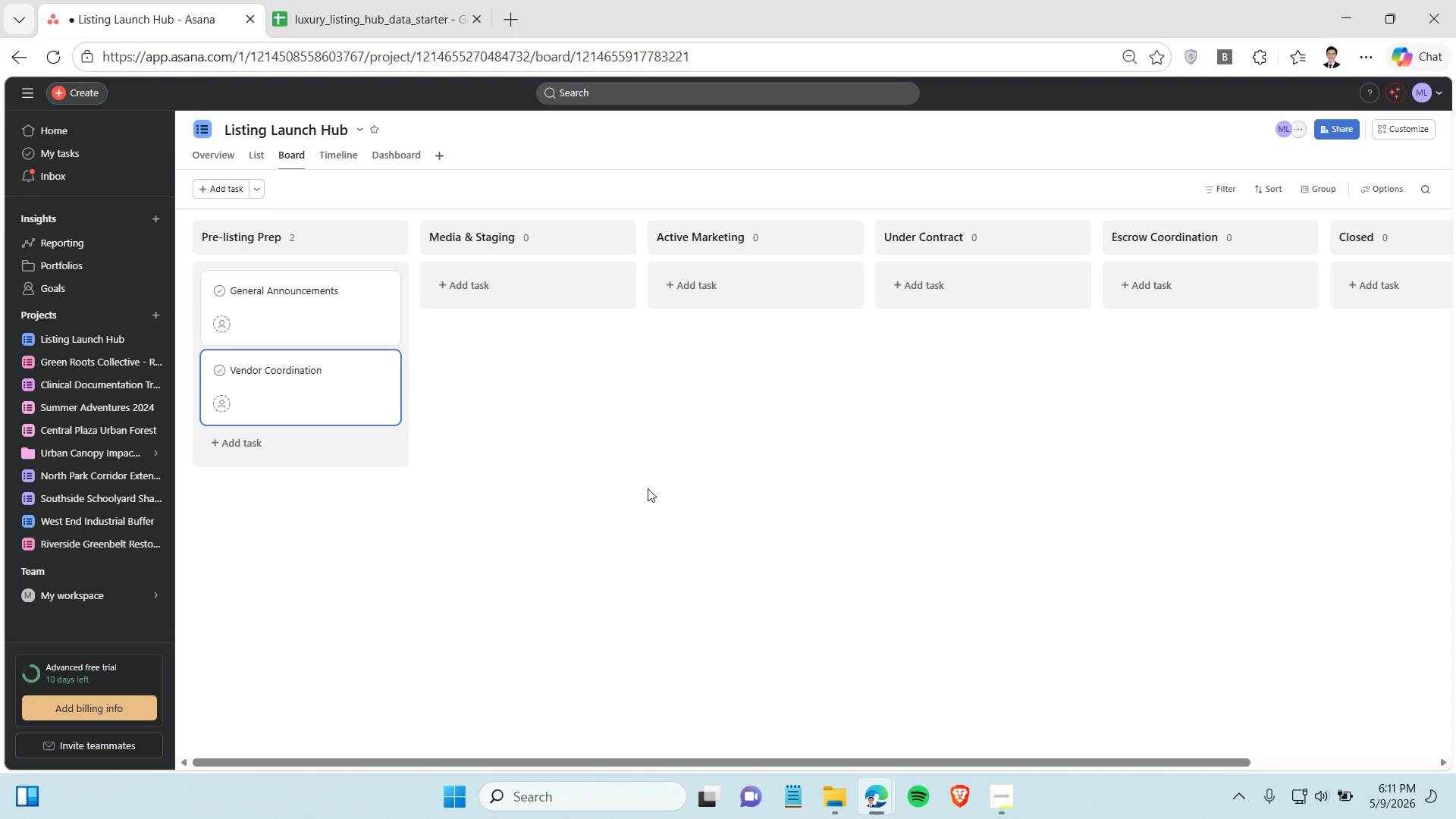 
left_click([348, 299])
 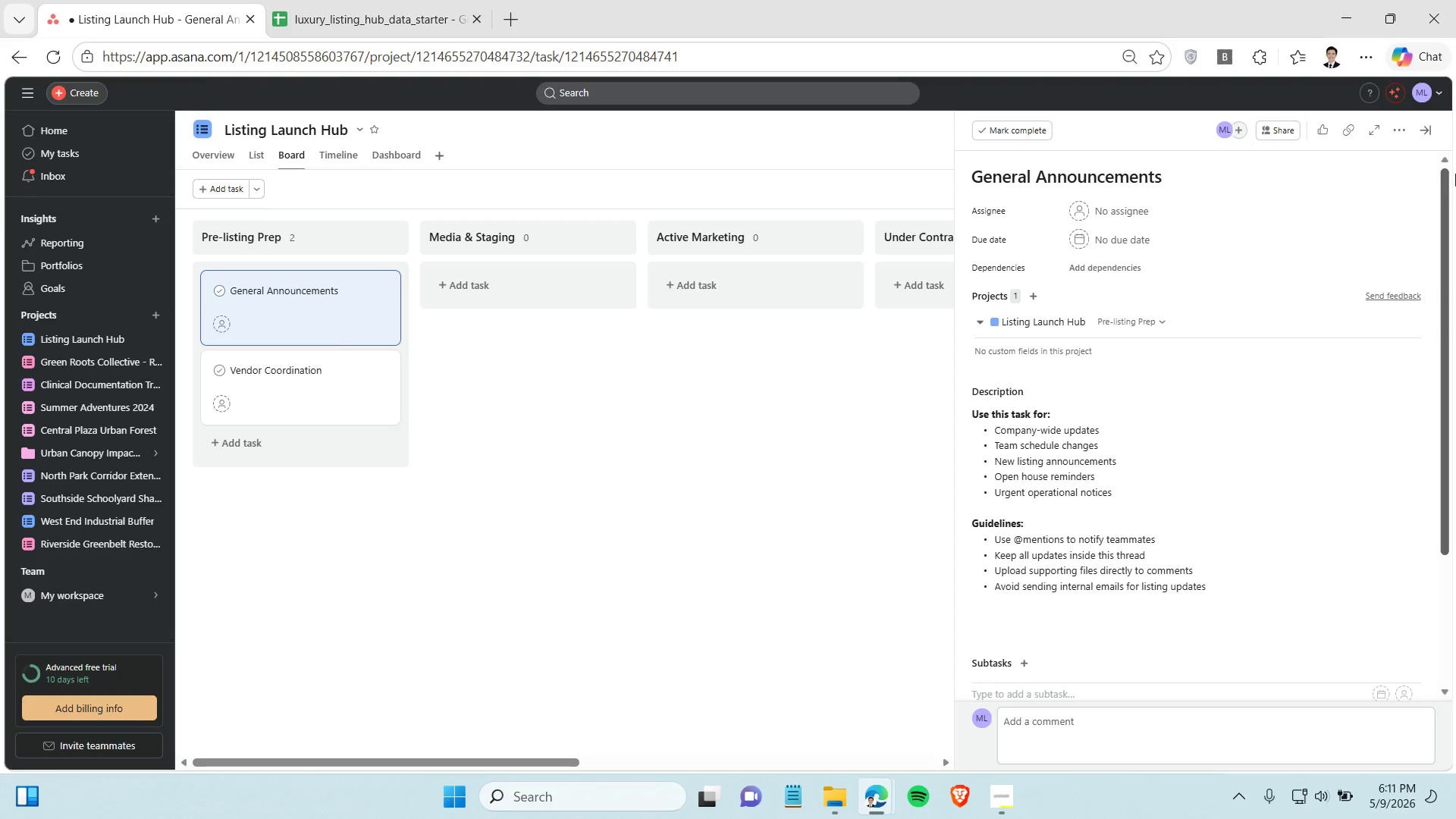 
mouse_move([1370, 146])
 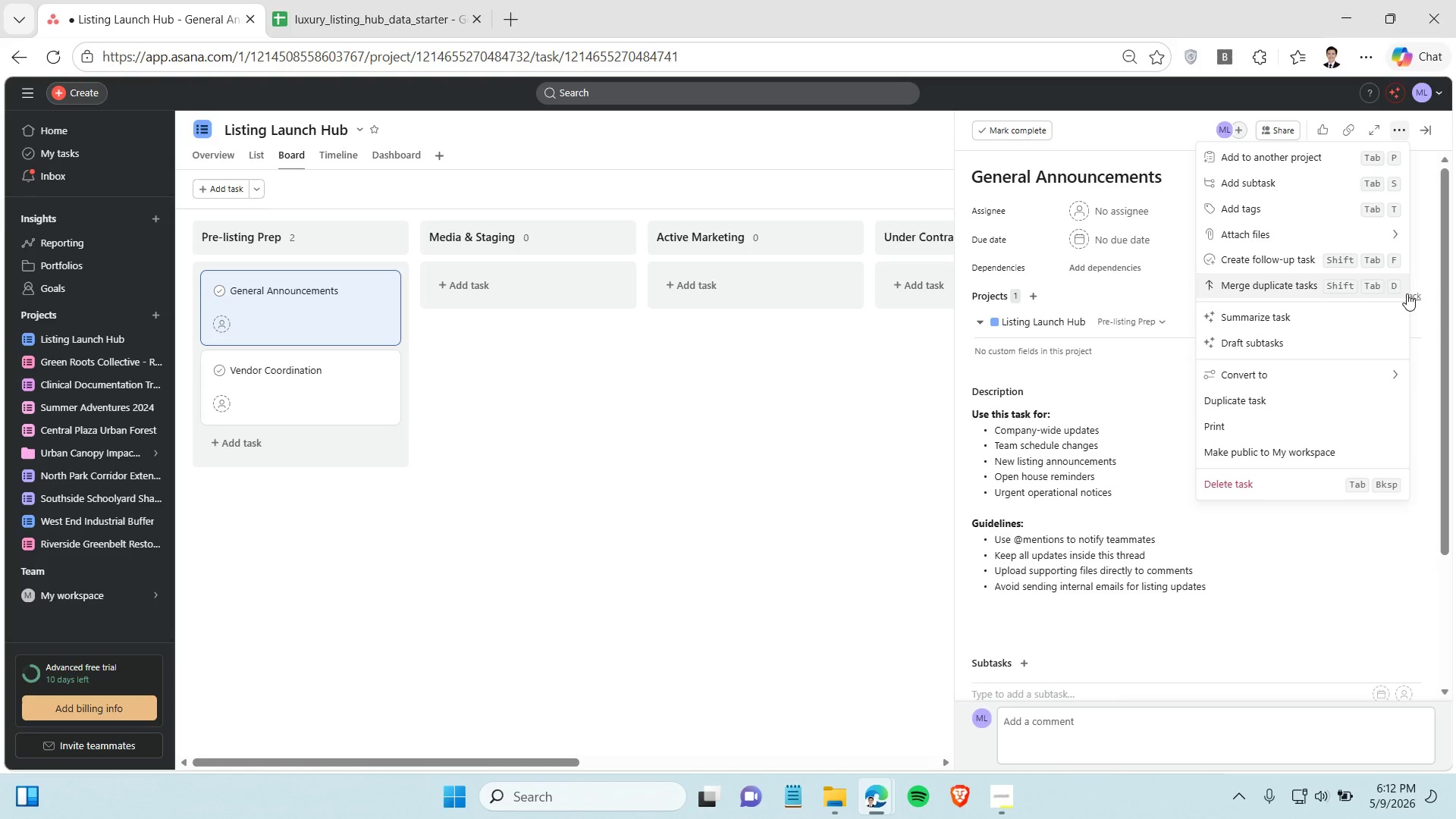 
wait(20.46)
 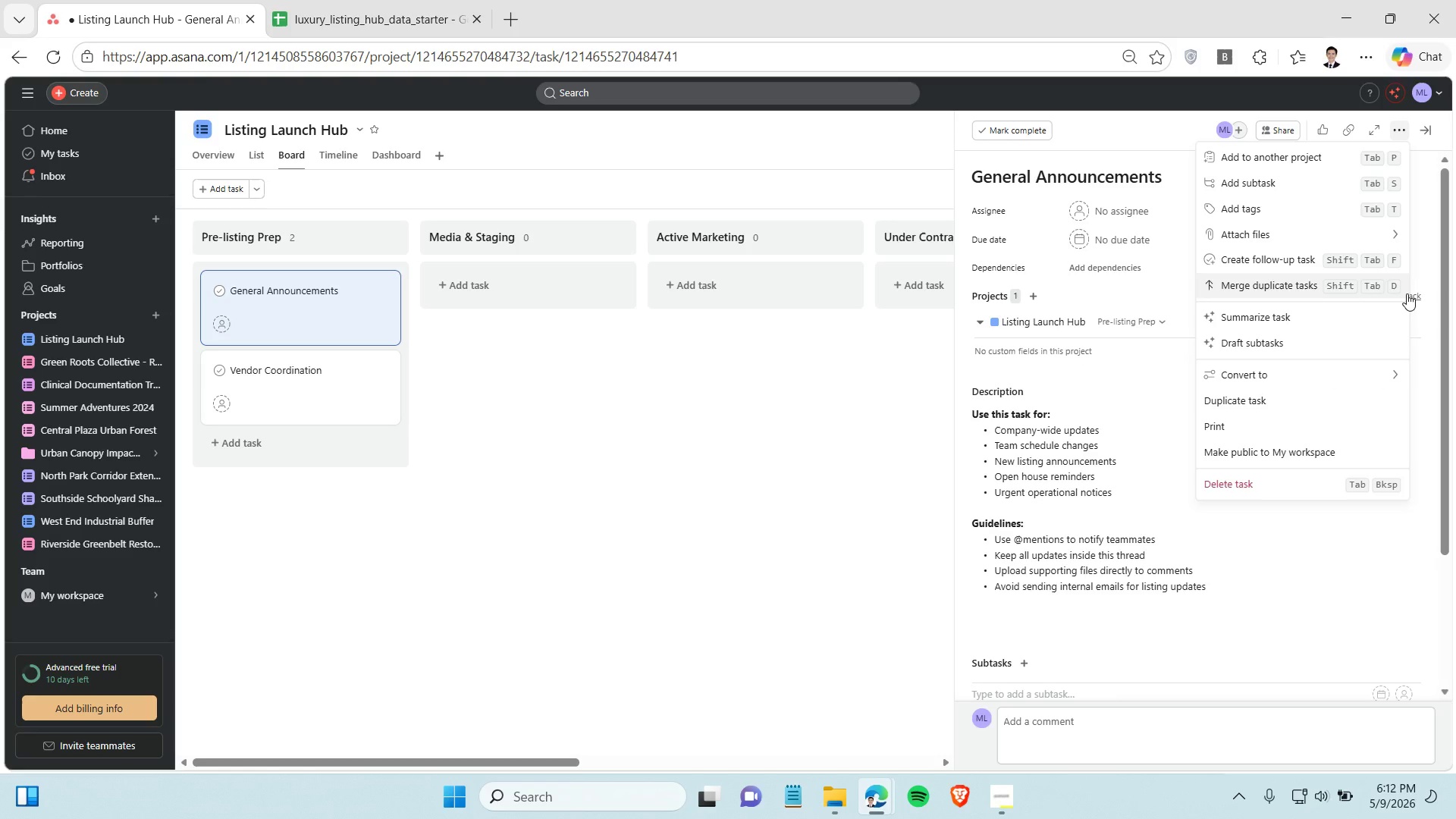 
left_click([847, 473])
 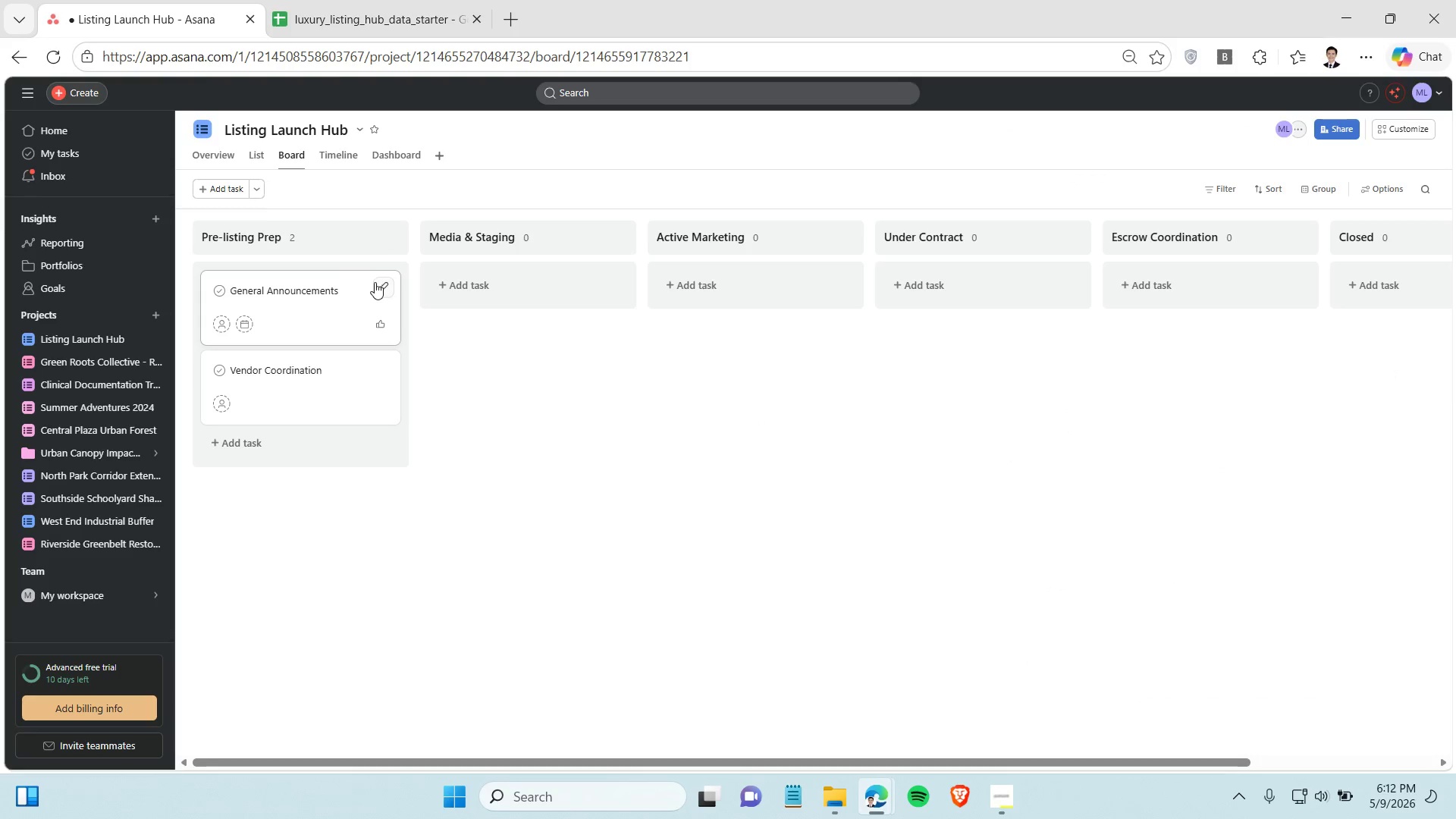 
left_click([379, 286])
 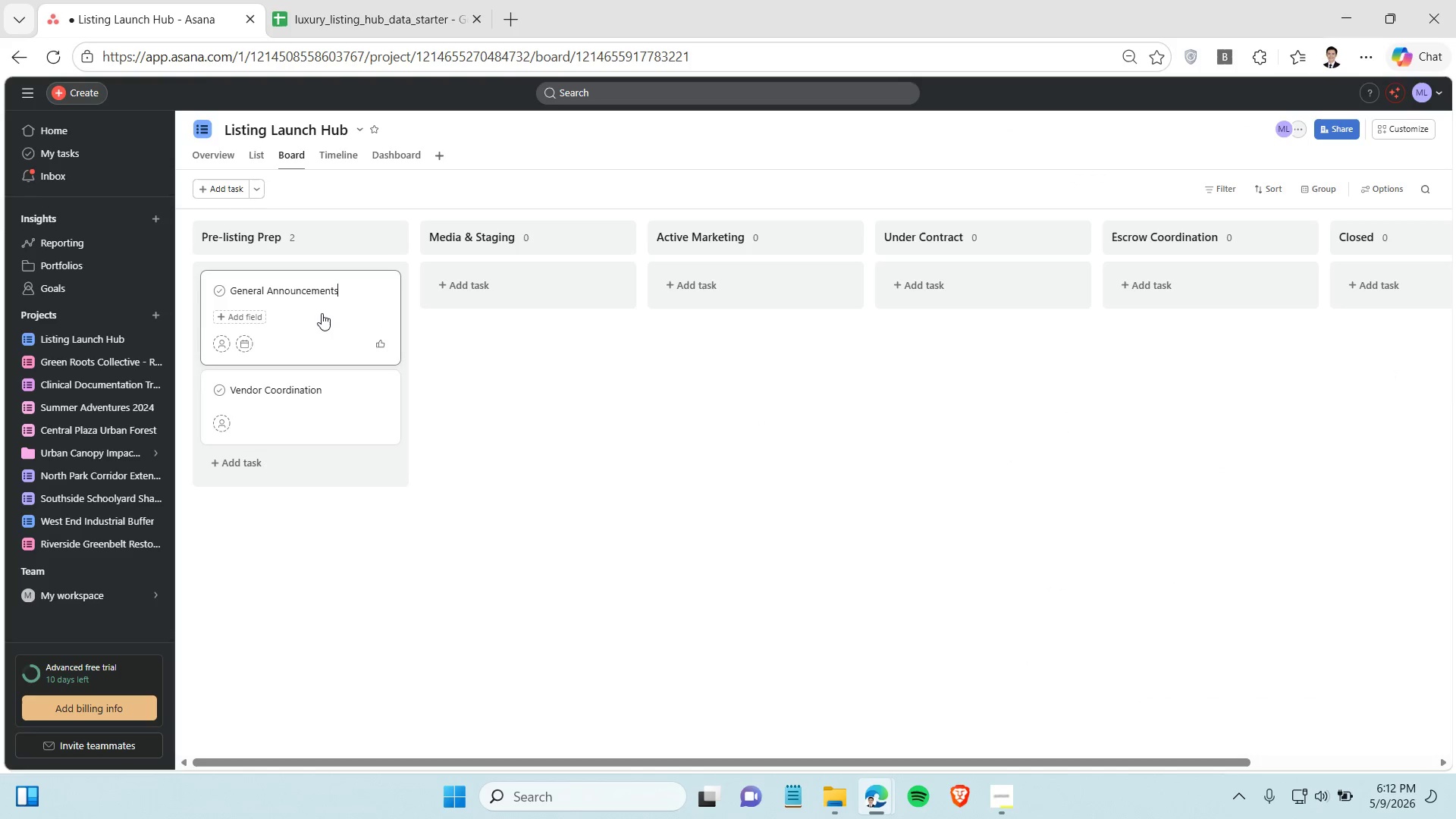 
left_click([322, 313])
 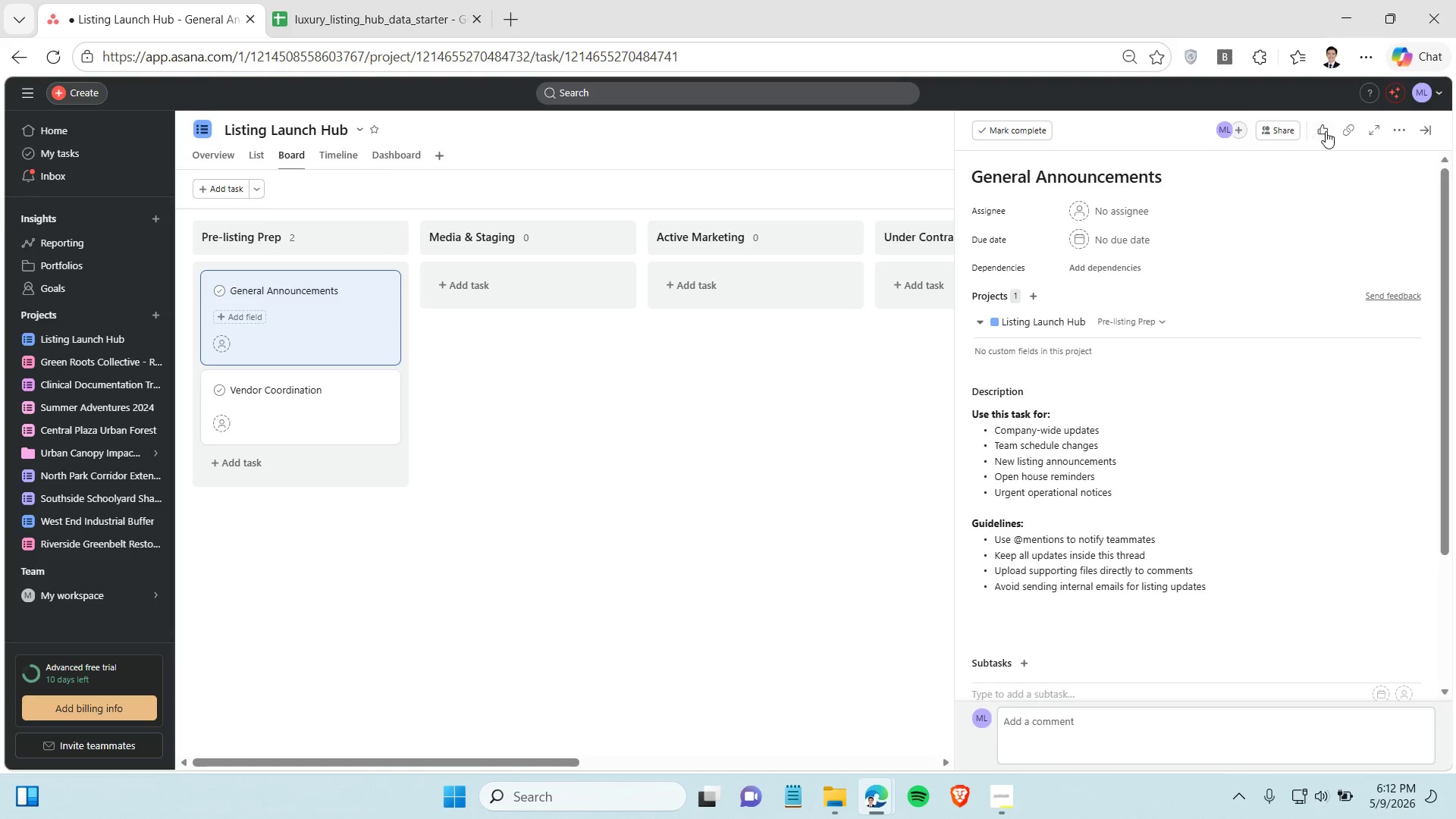 
mouse_move([1350, 132])
 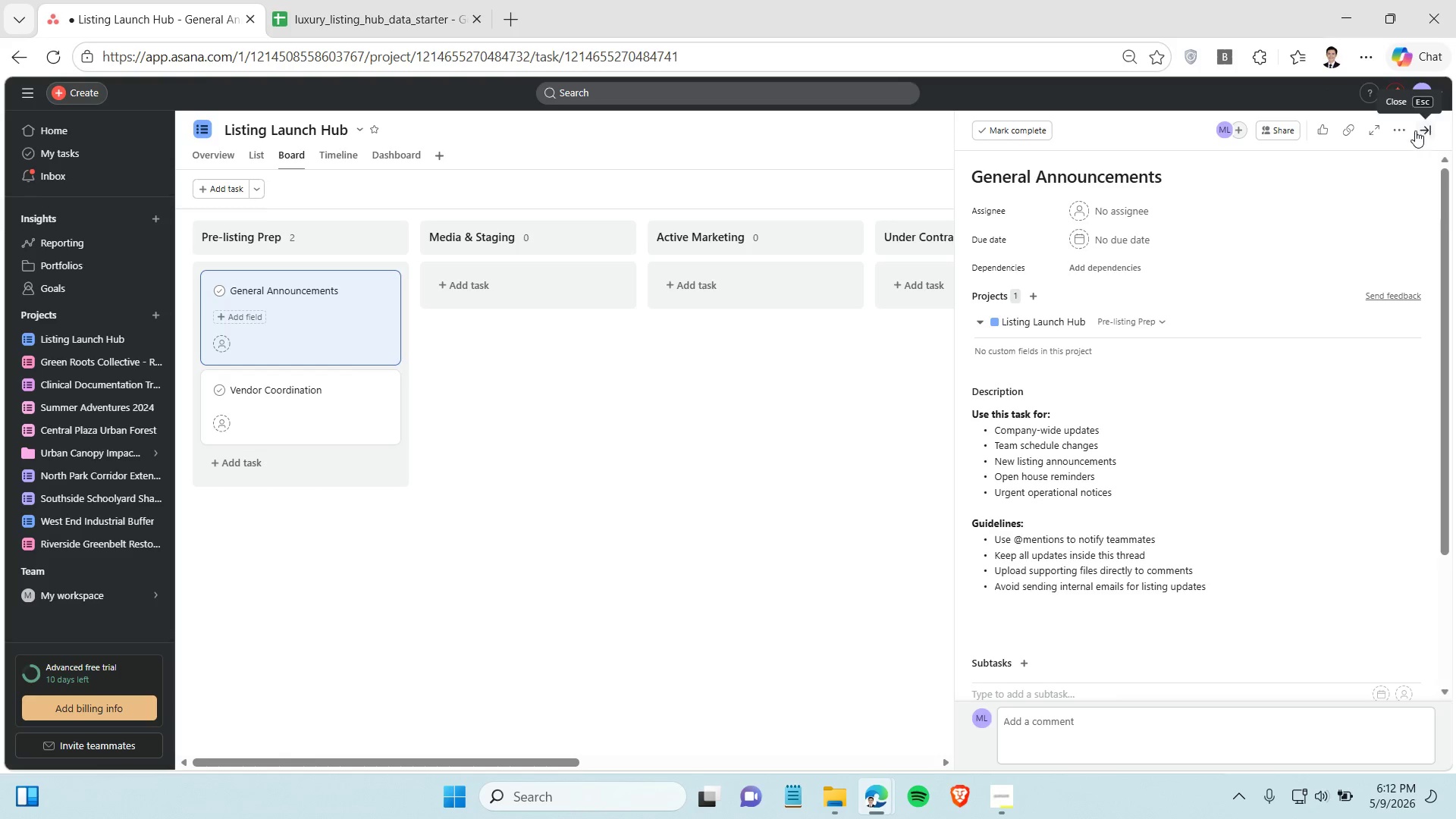 
left_click([1402, 133])
 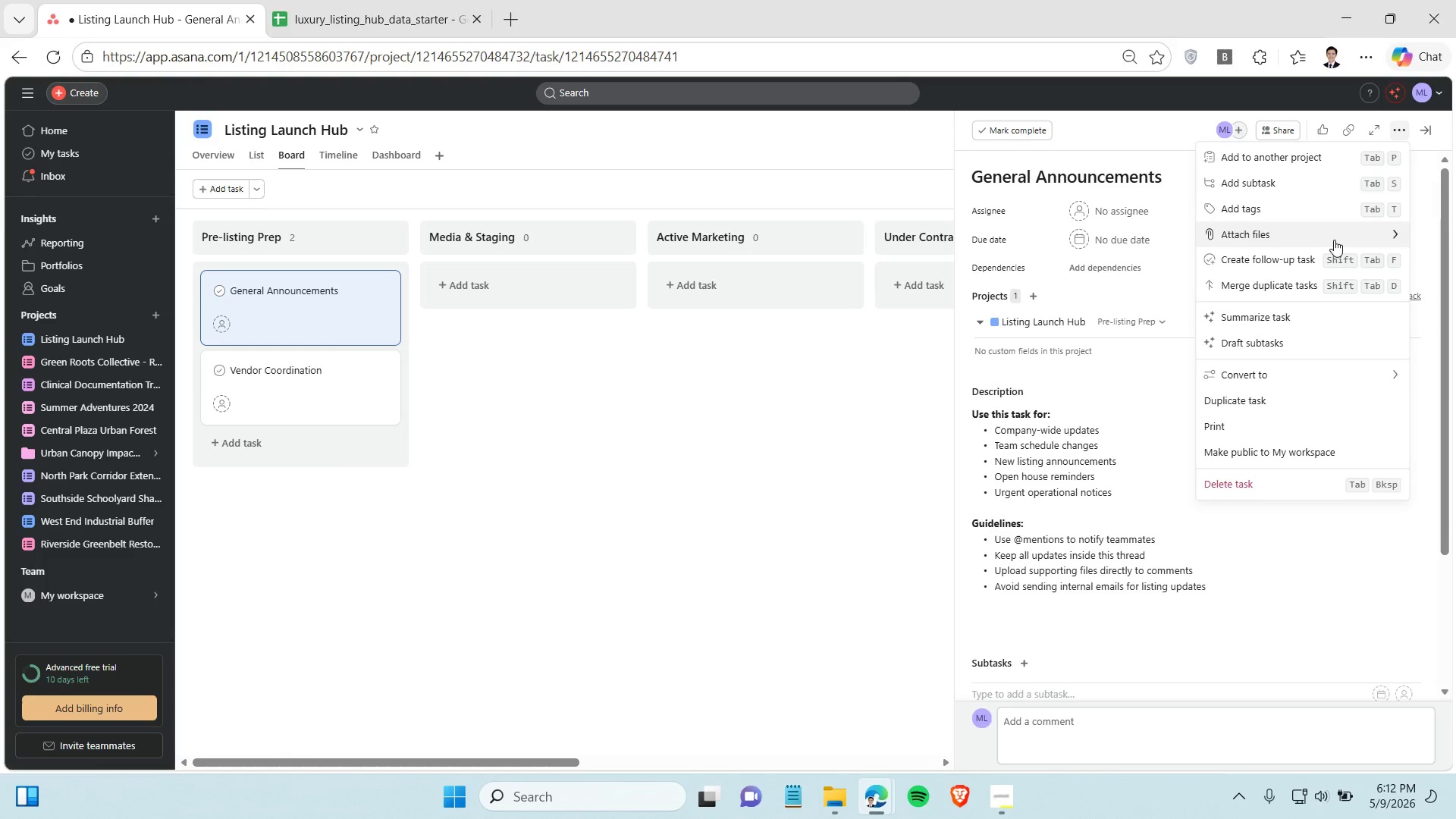 
wait(8.33)
 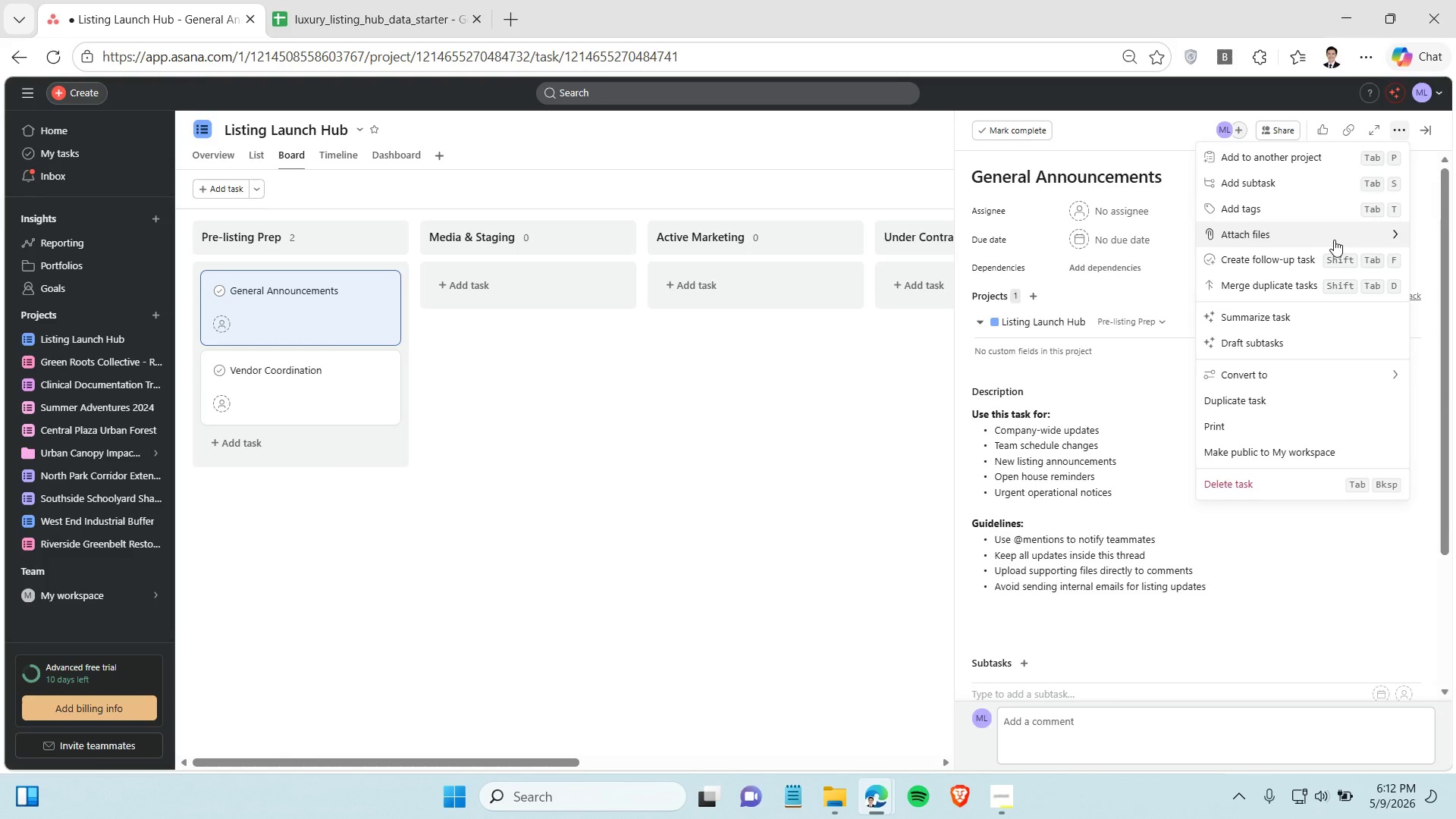 
left_click([1341, 215])
 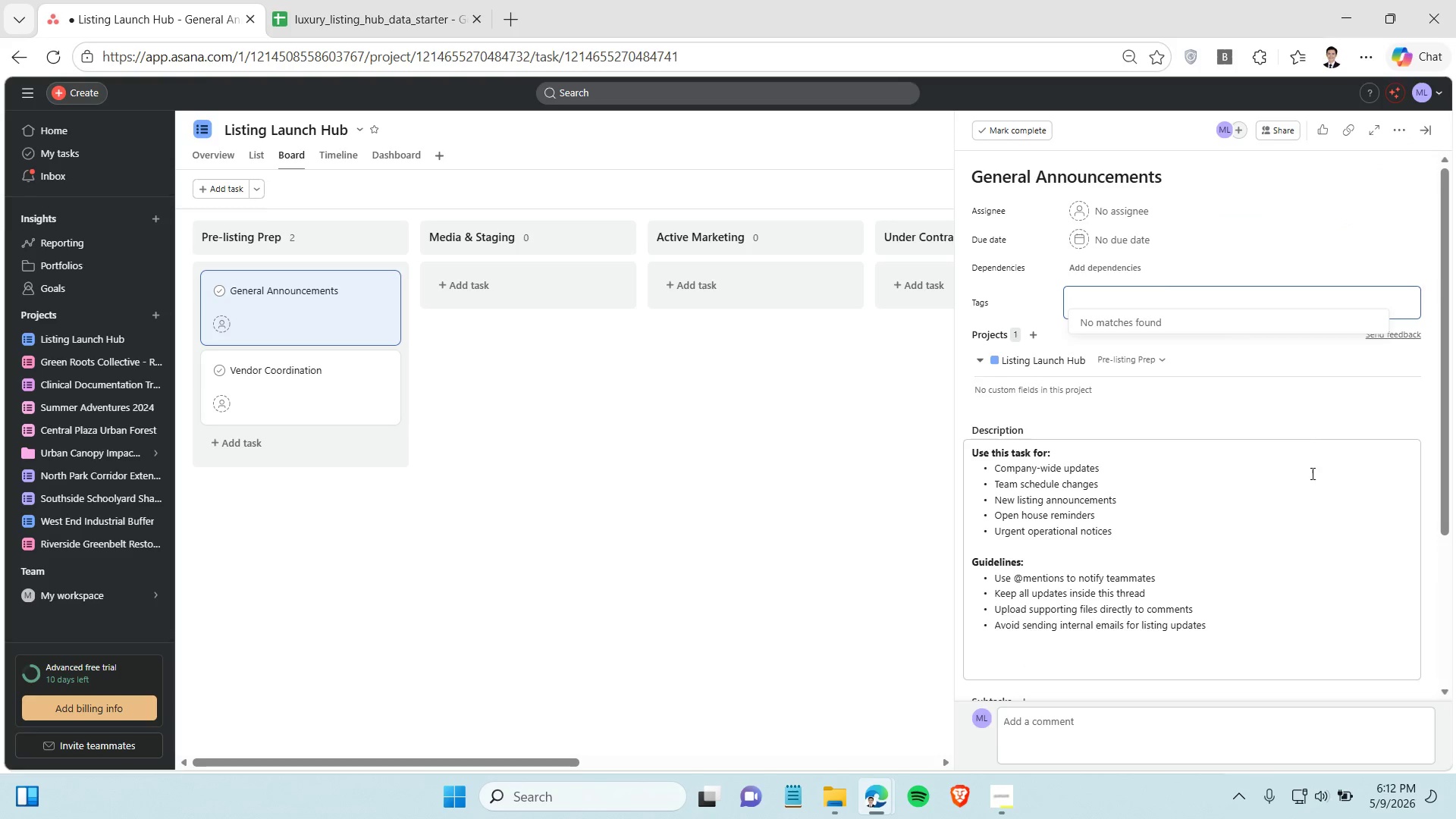 
left_click([1297, 424])
 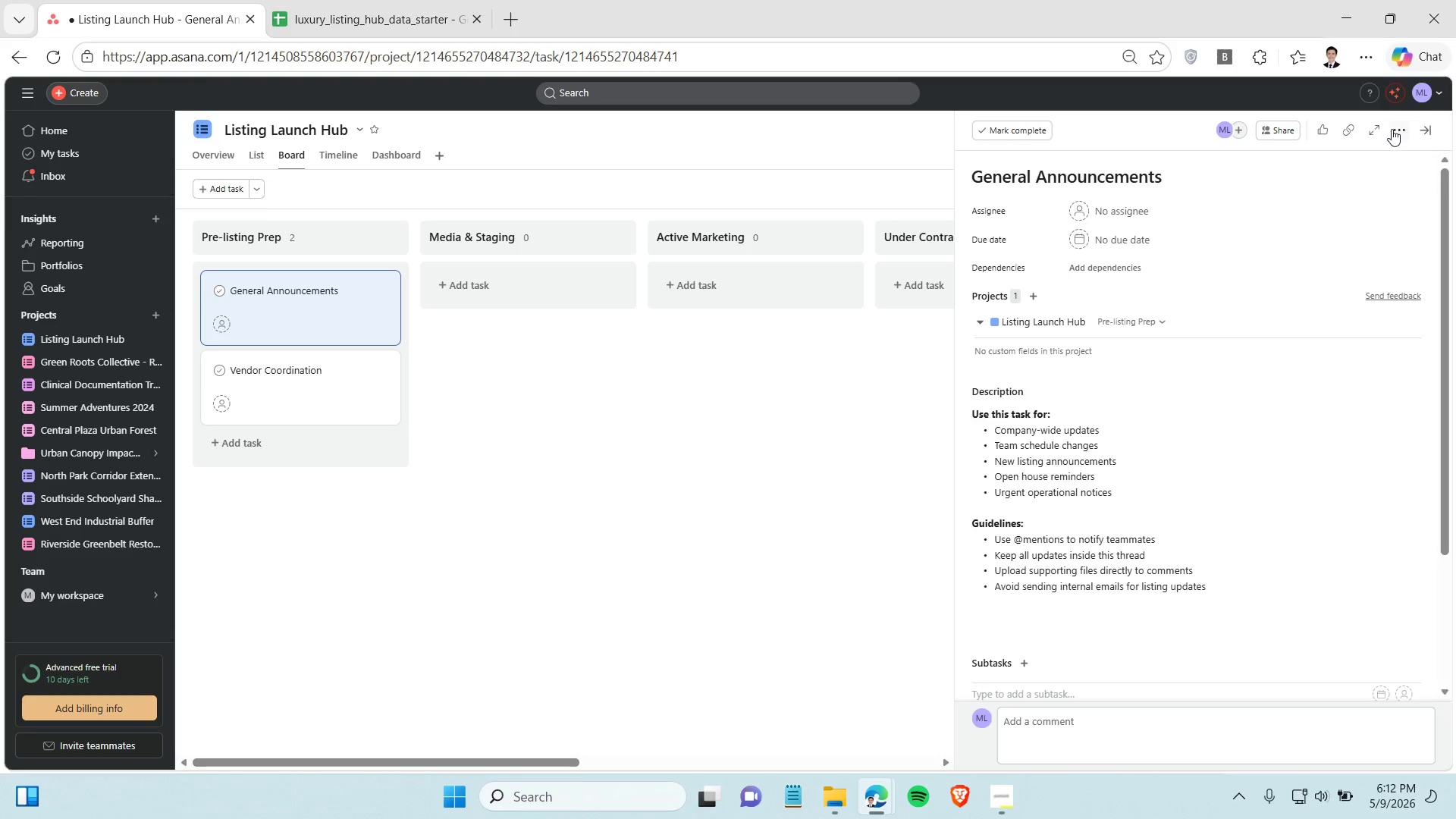 
left_click([1393, 128])
 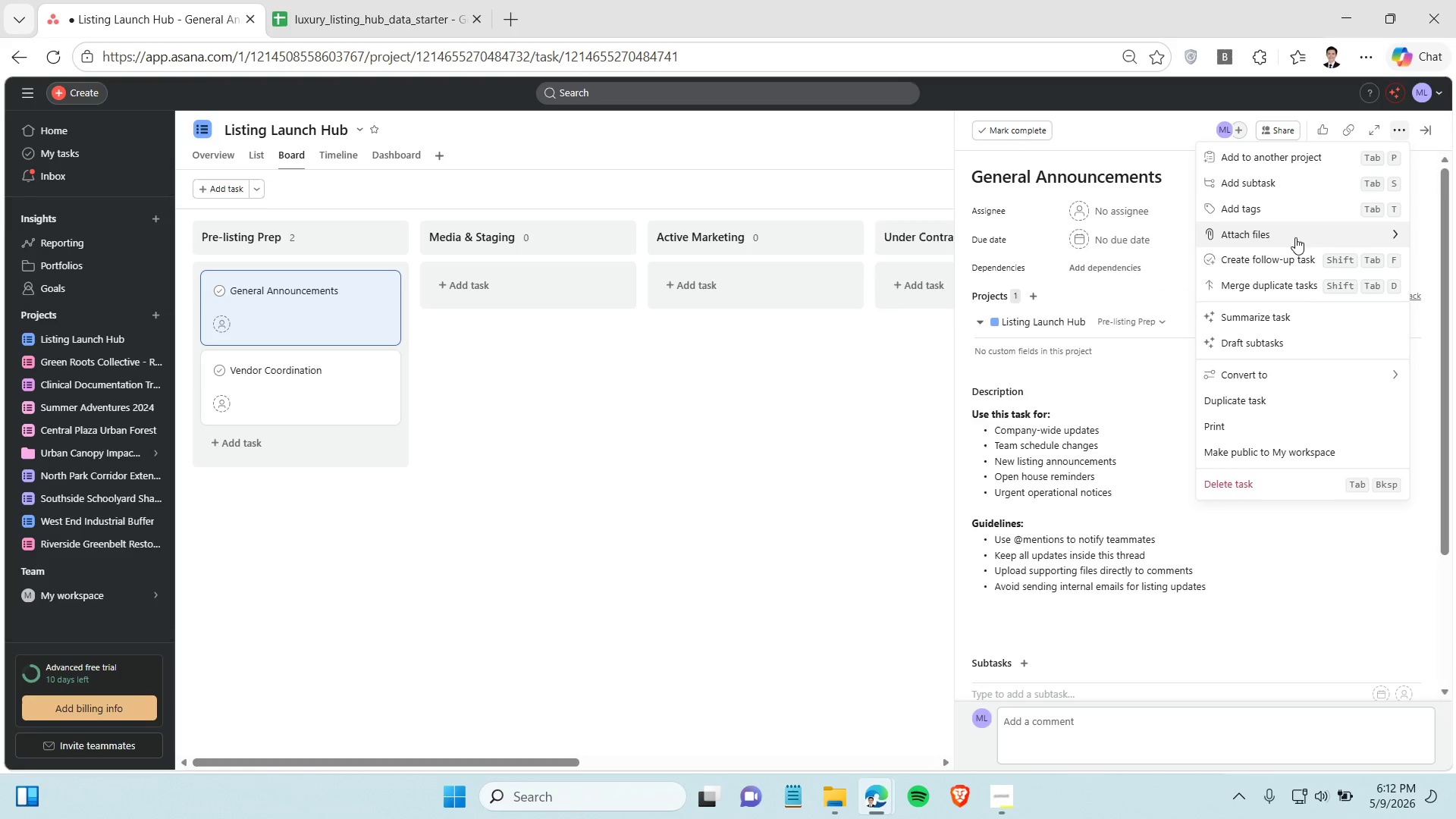 
scroll: coordinate [1298, 237], scroll_direction: up, amount: 4.0
 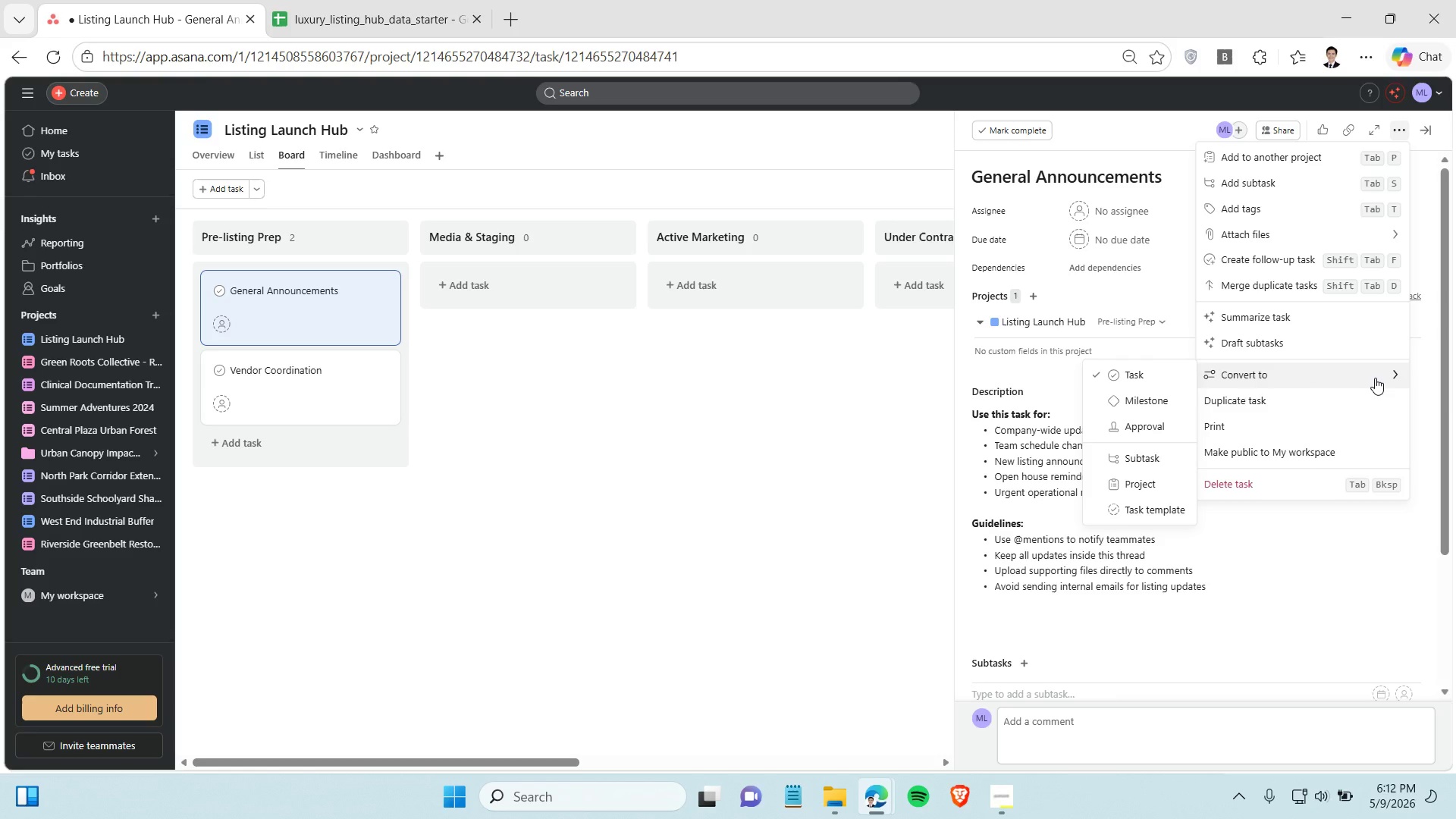 
wait(13.16)
 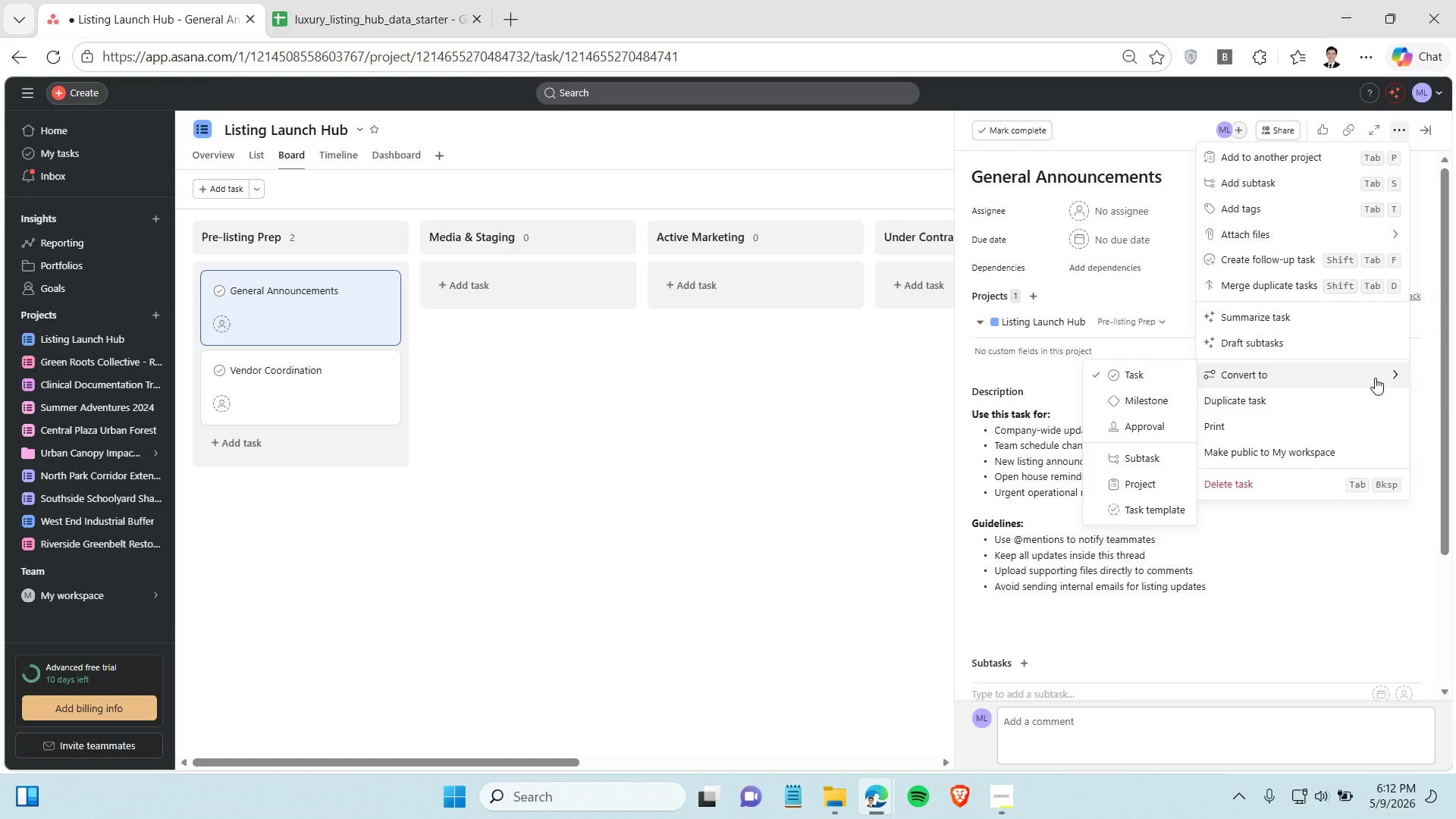 
left_click([1001, 798])